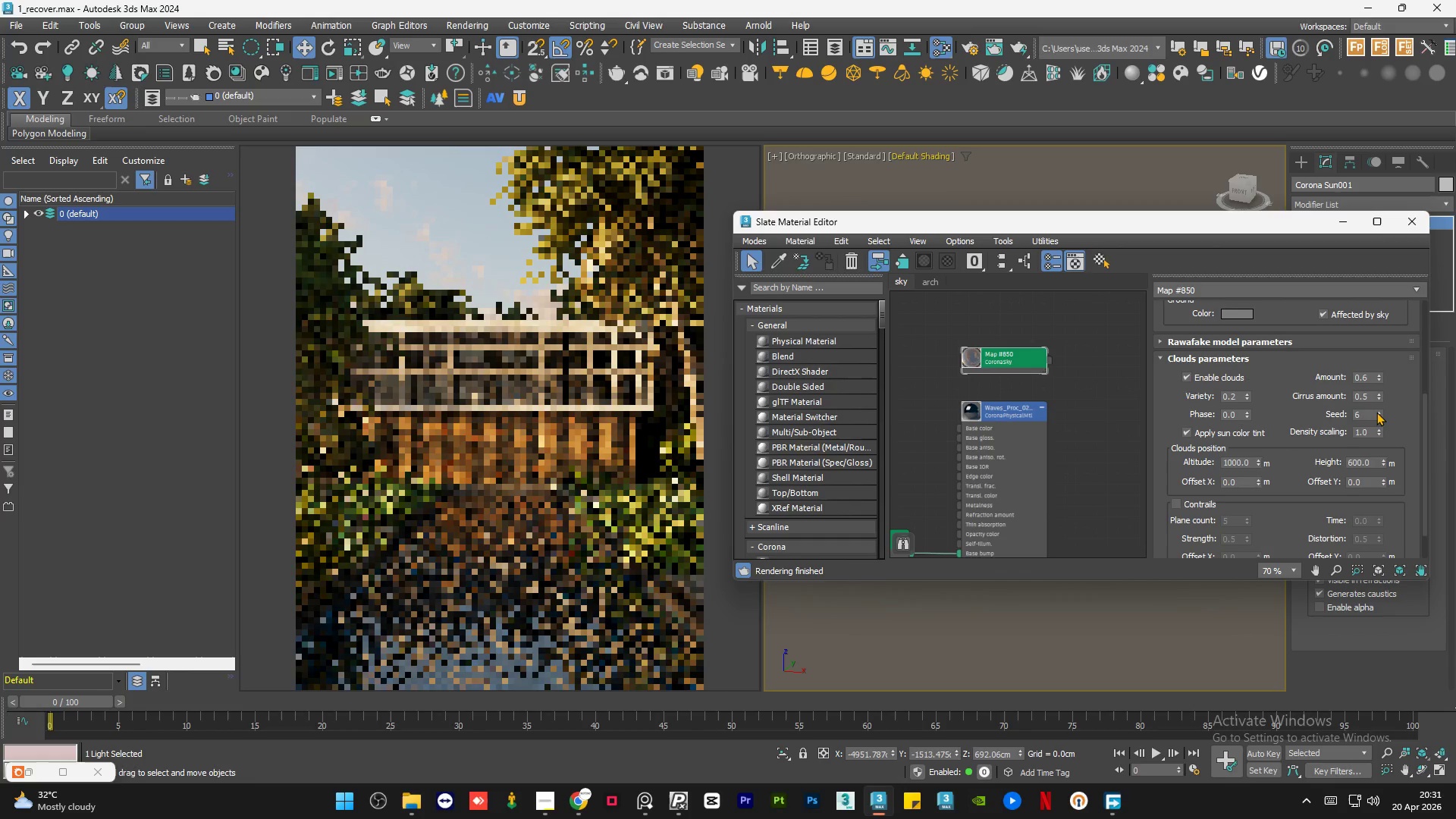 
left_click([1376, 412])
 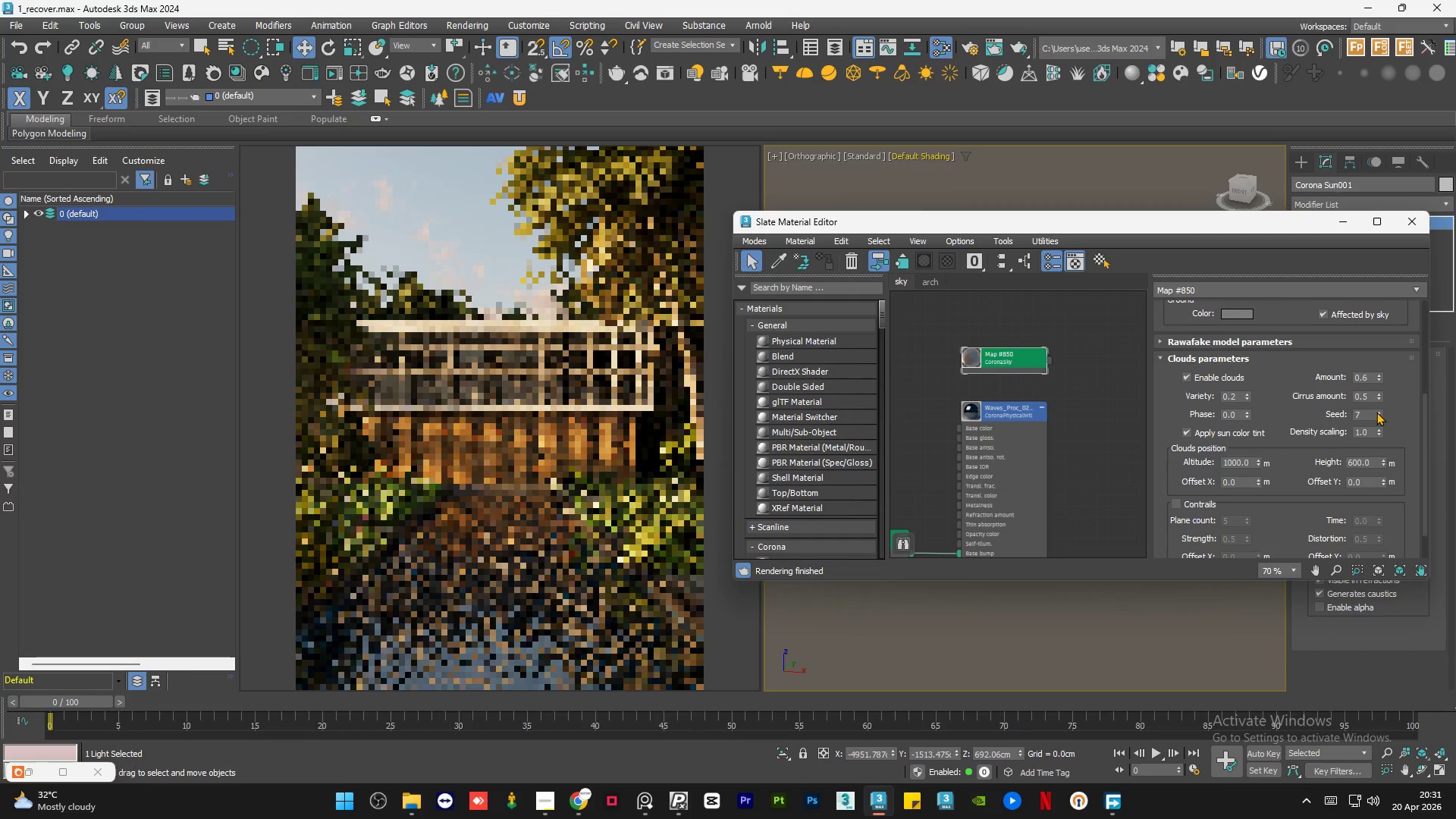 
left_click([1376, 412])
 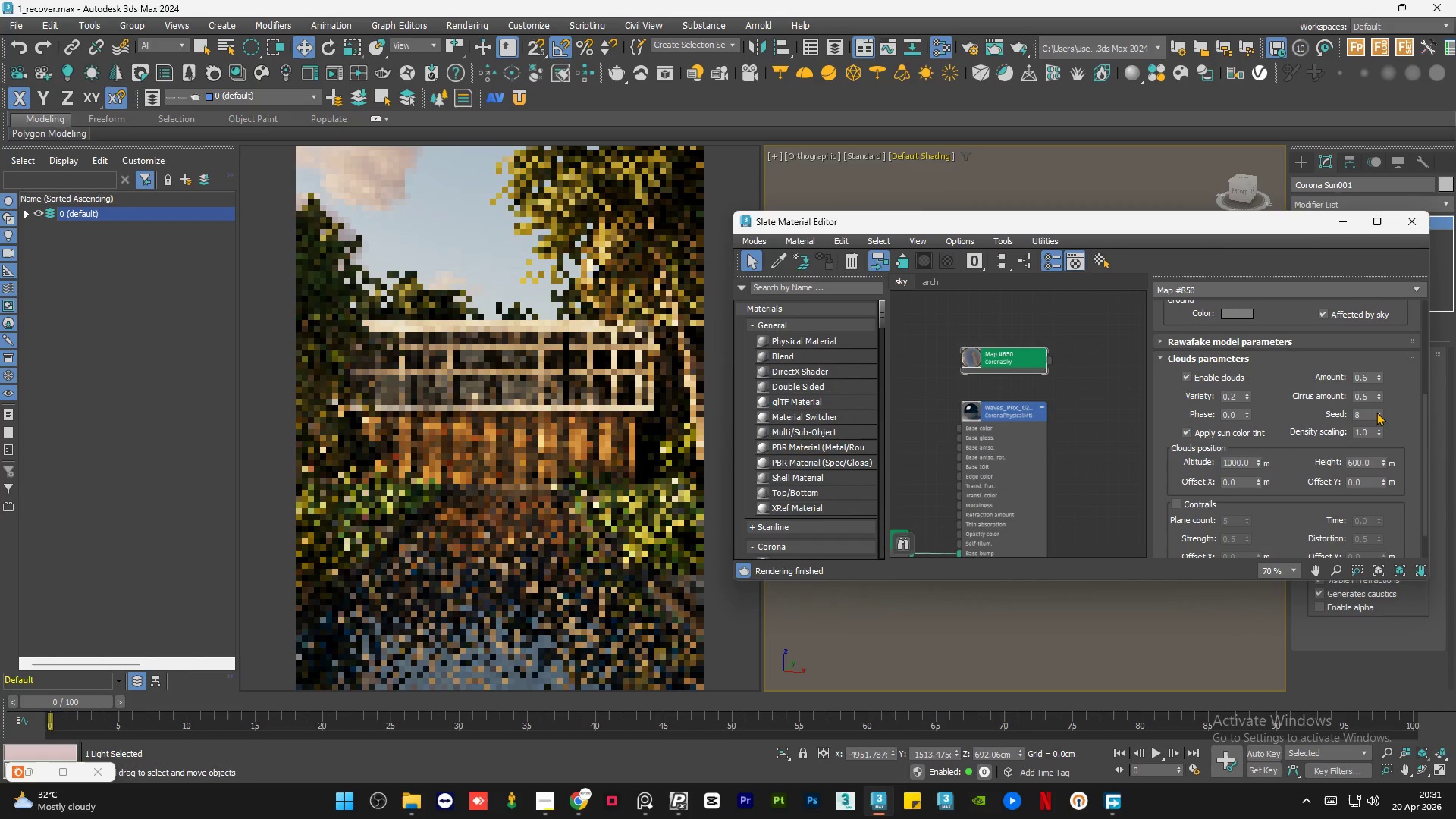 
left_click([1376, 412])
 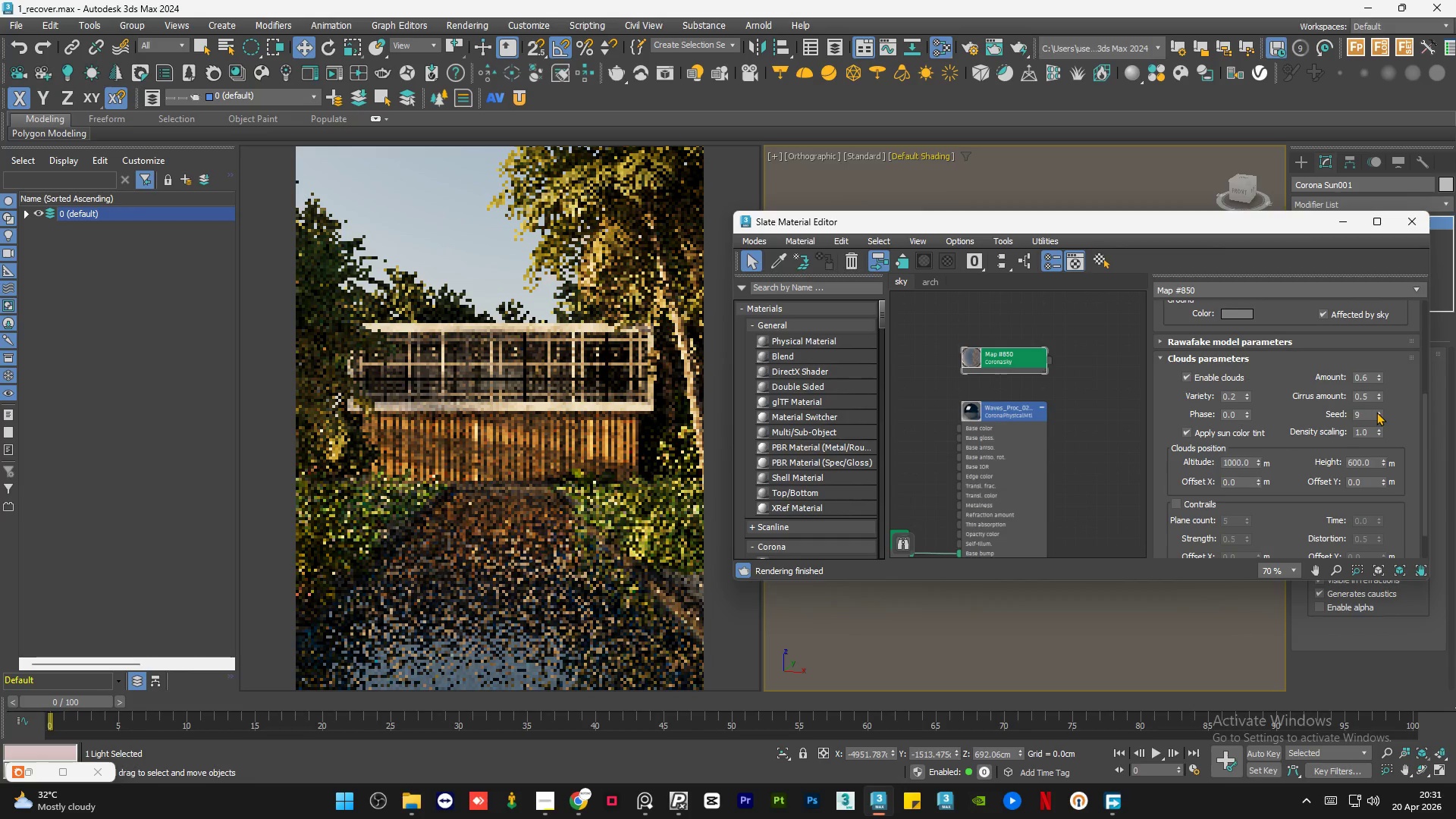 
left_click([1376, 412])
 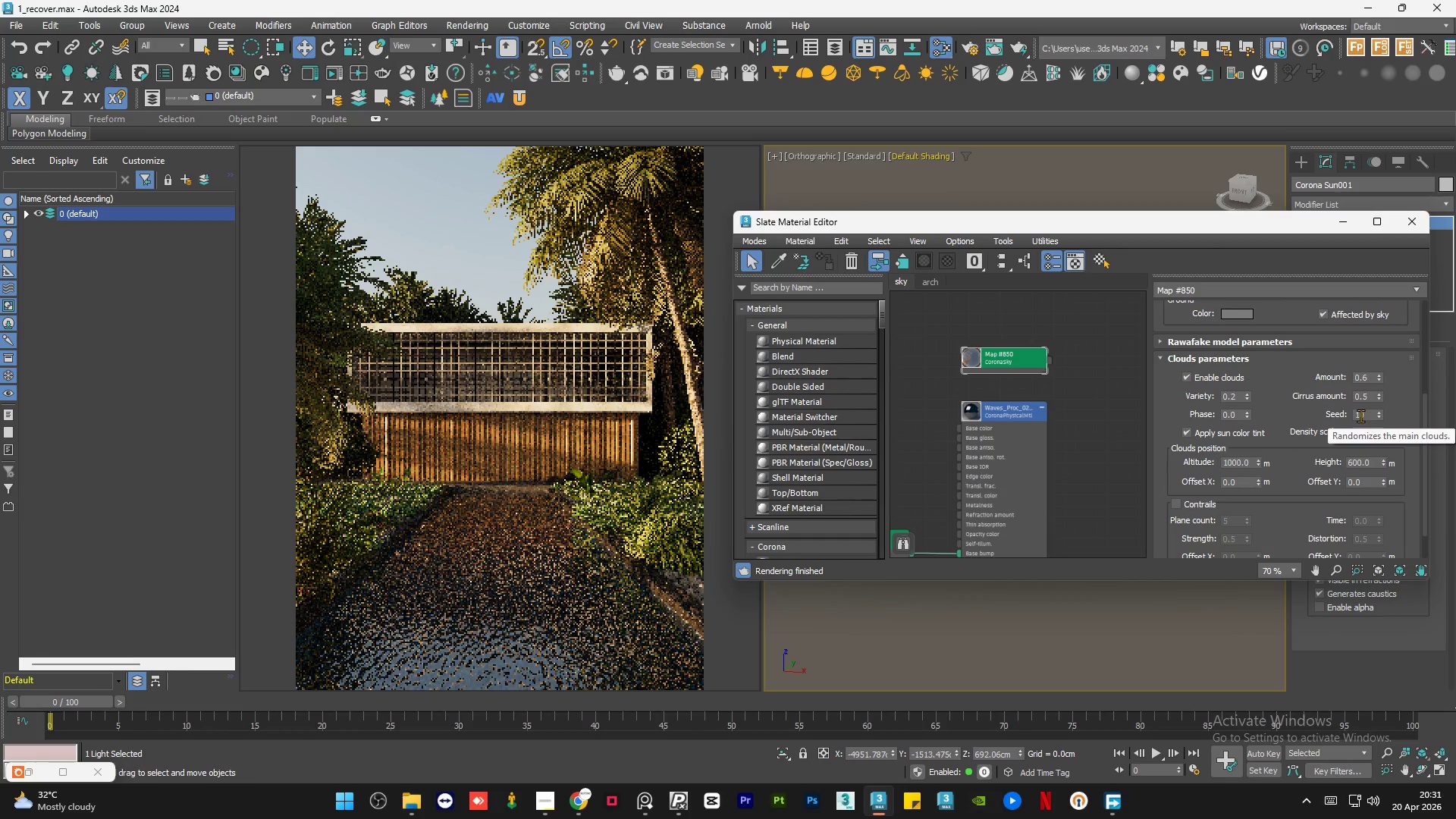 
double_click([1365, 415])
 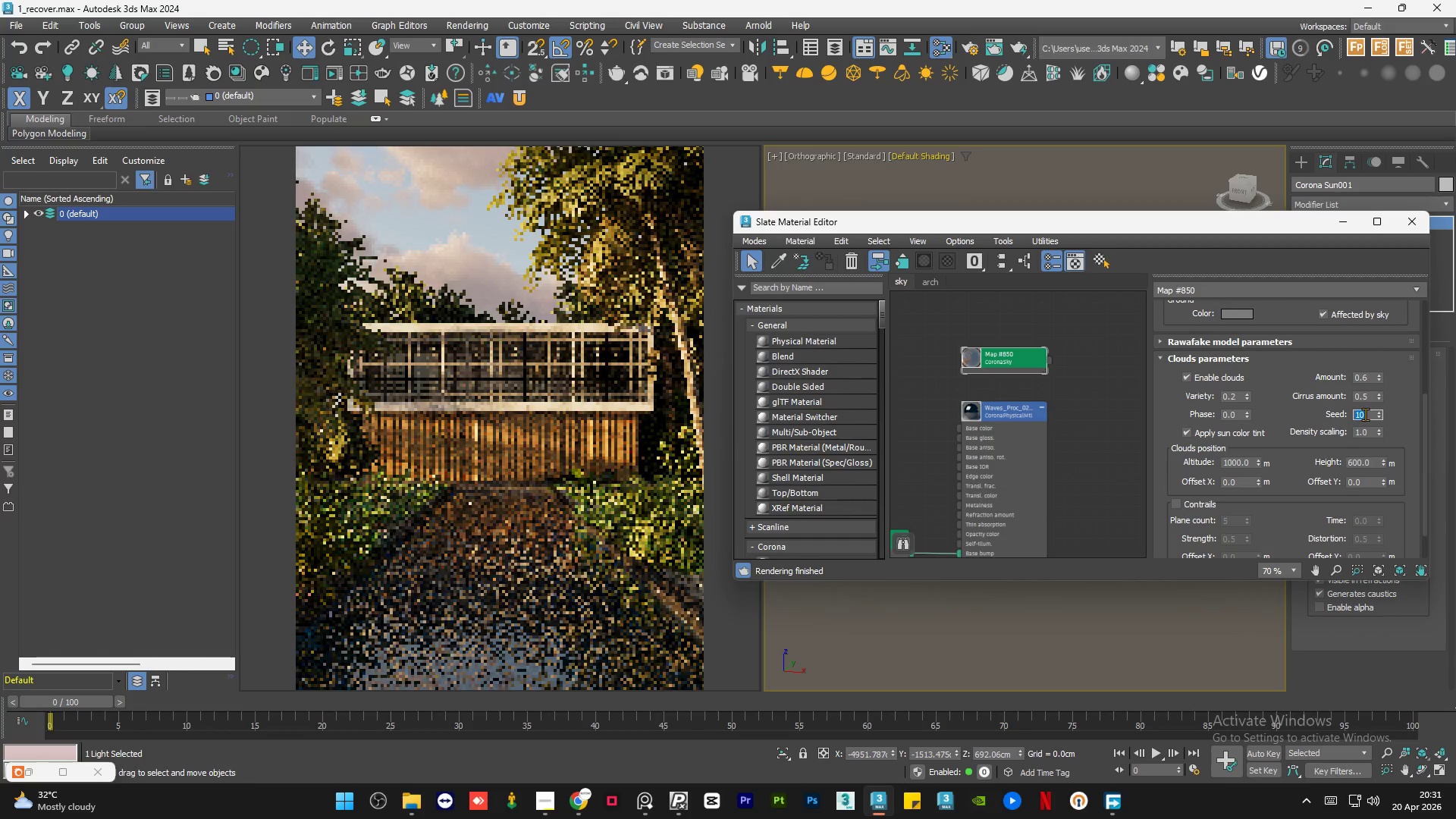 
key(Numpad6)
 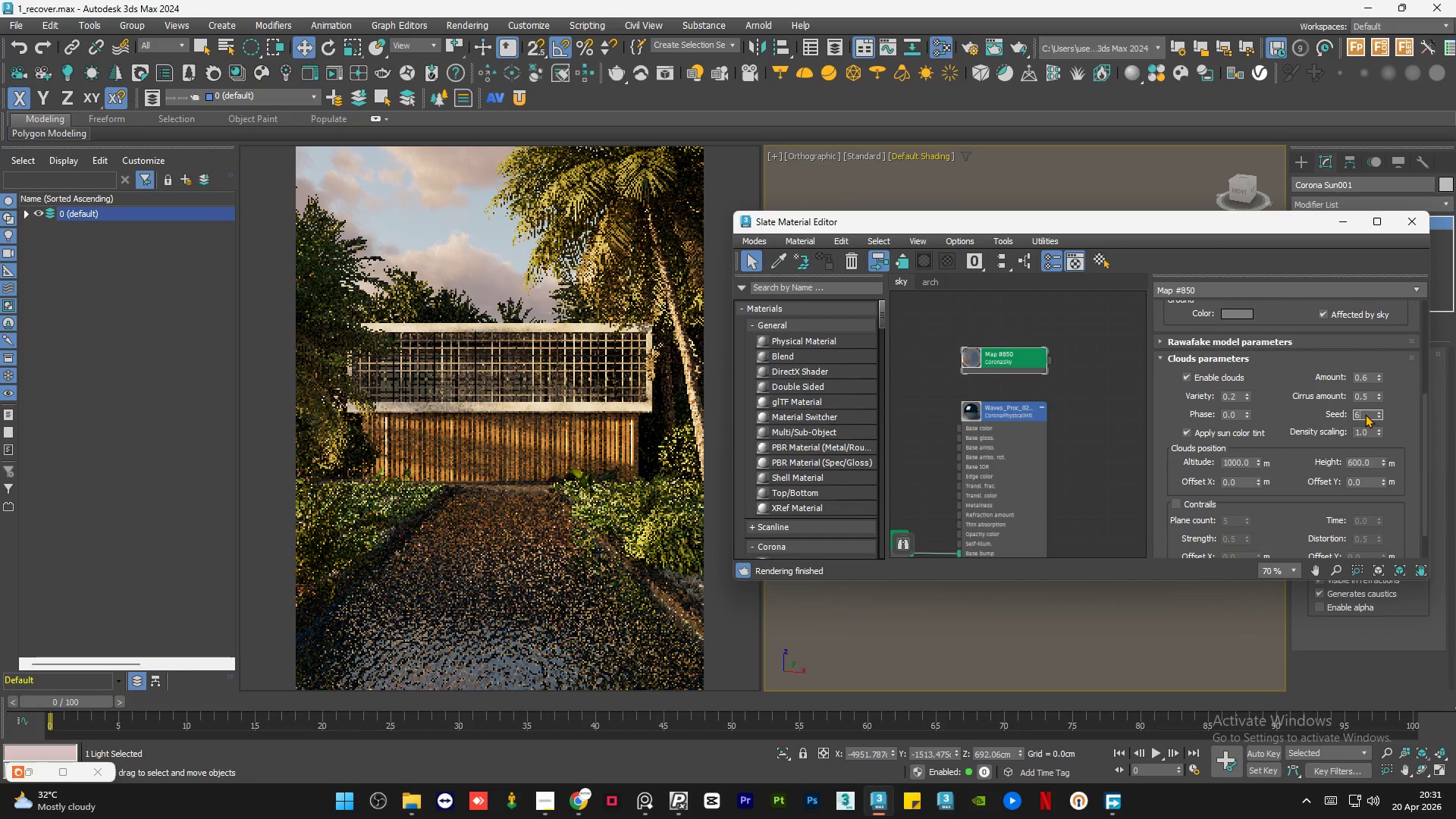 
key(NumpadEnter)
 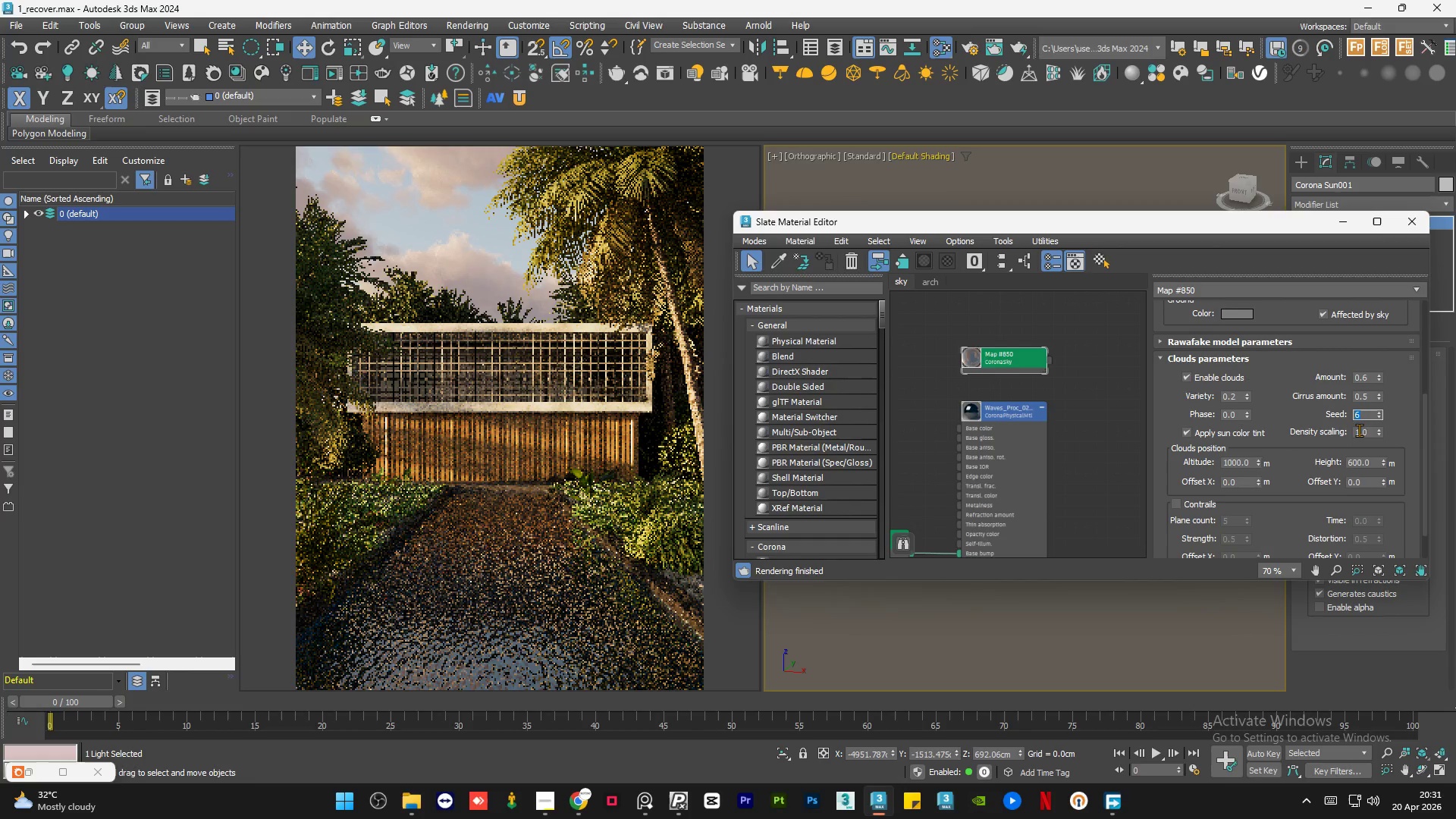 
double_click([1366, 430])
 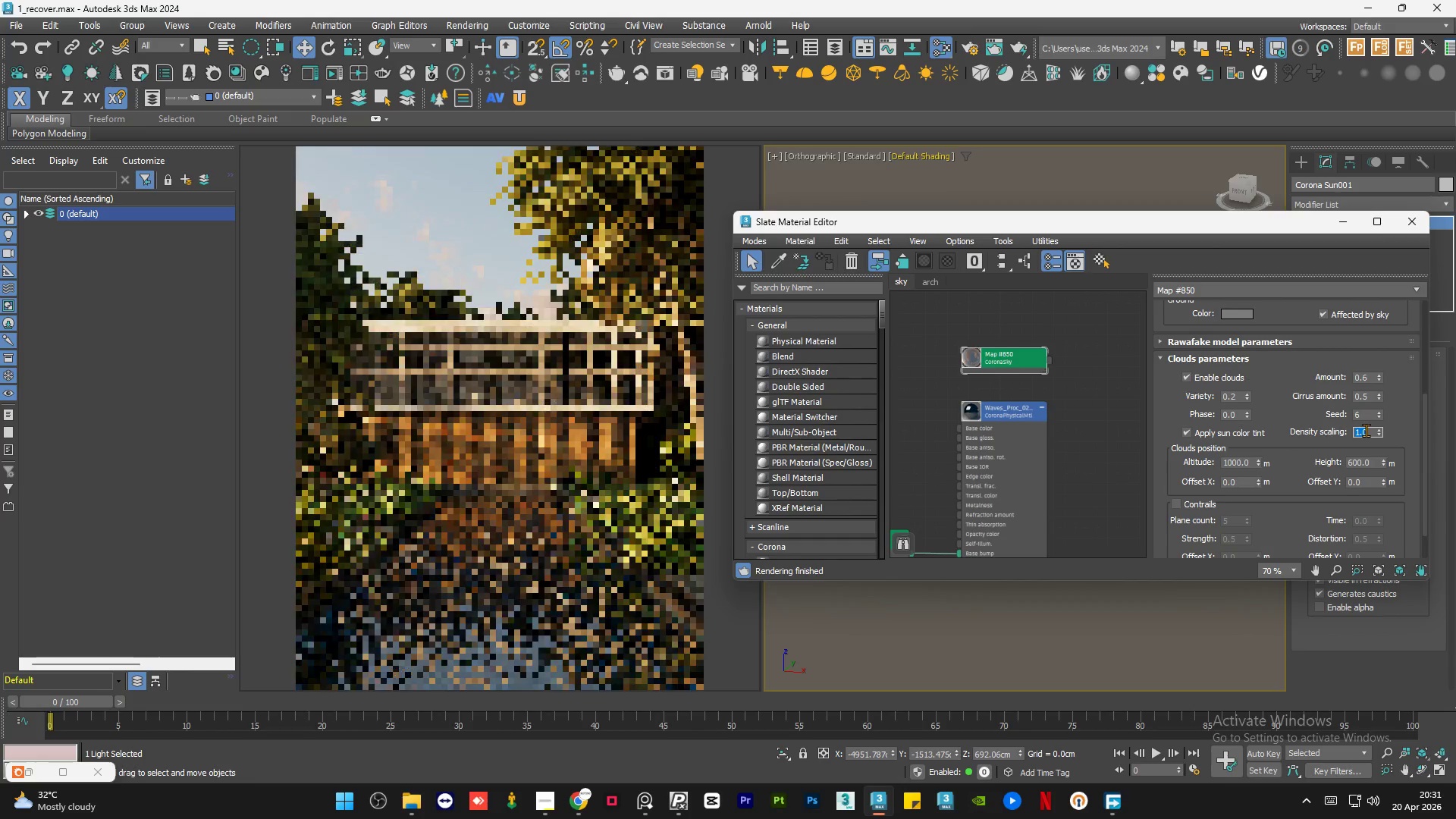 
key(Numpad0)
 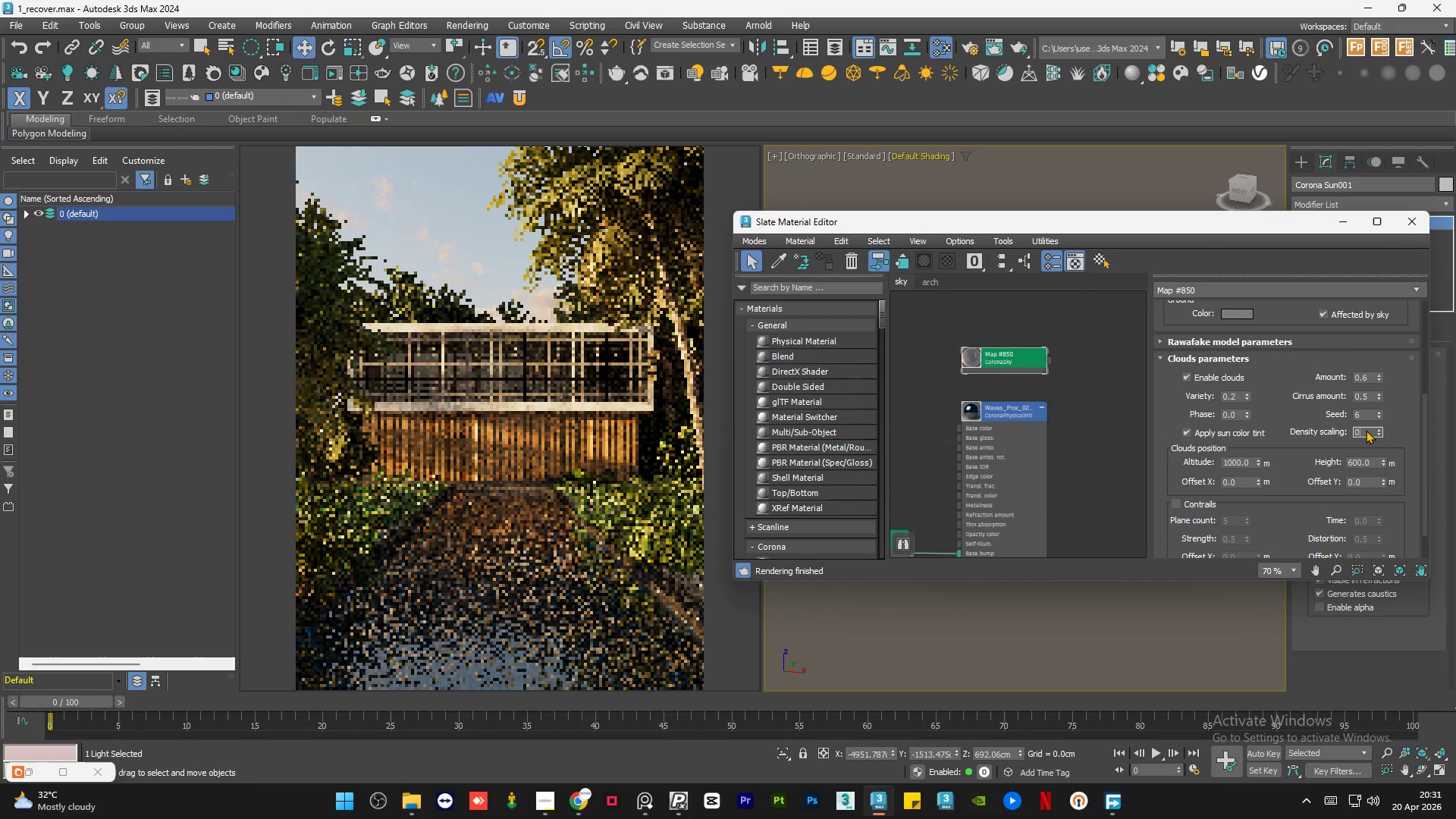 
key(NumpadEnter)
 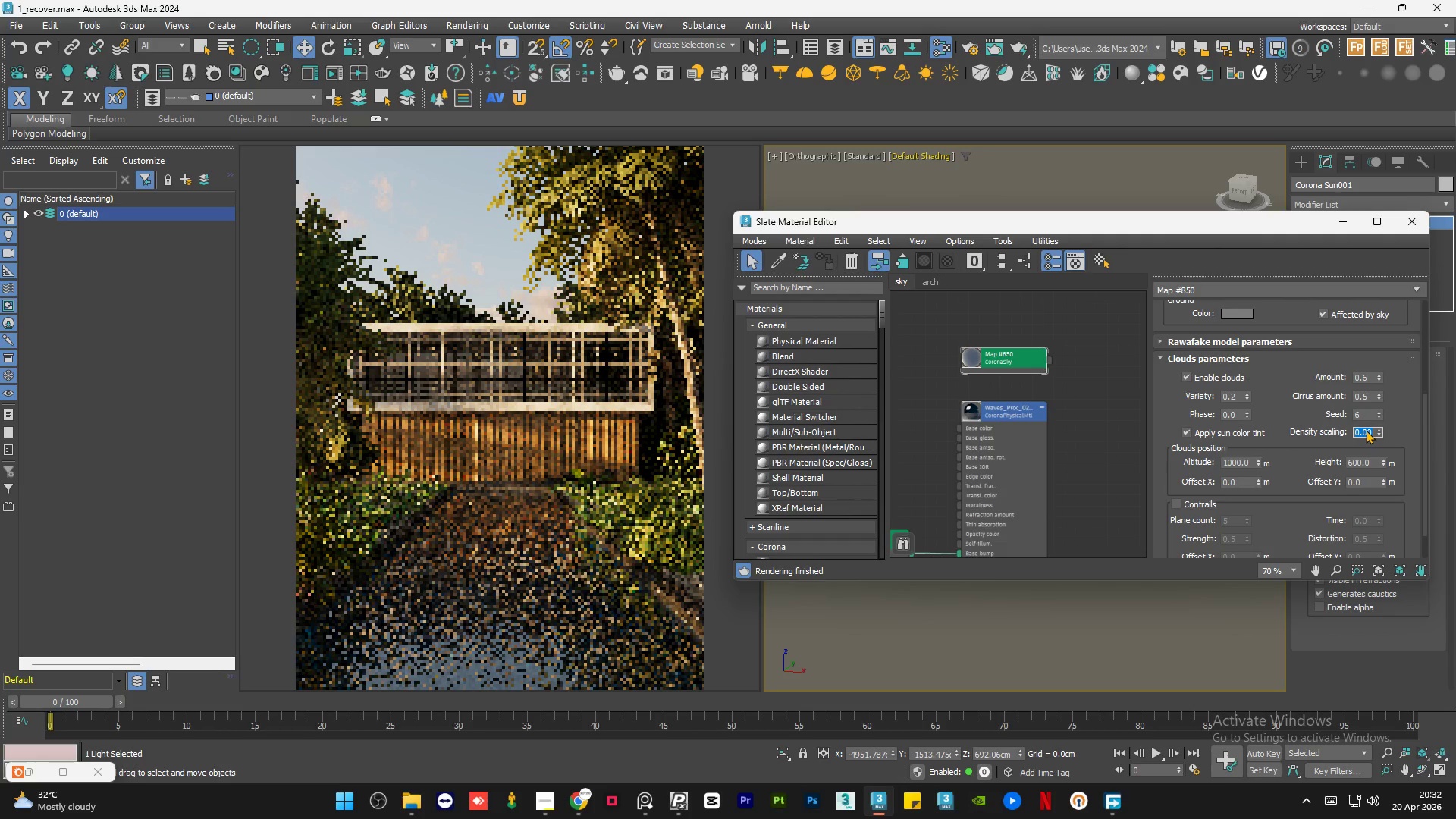 
key(Numpad1)
 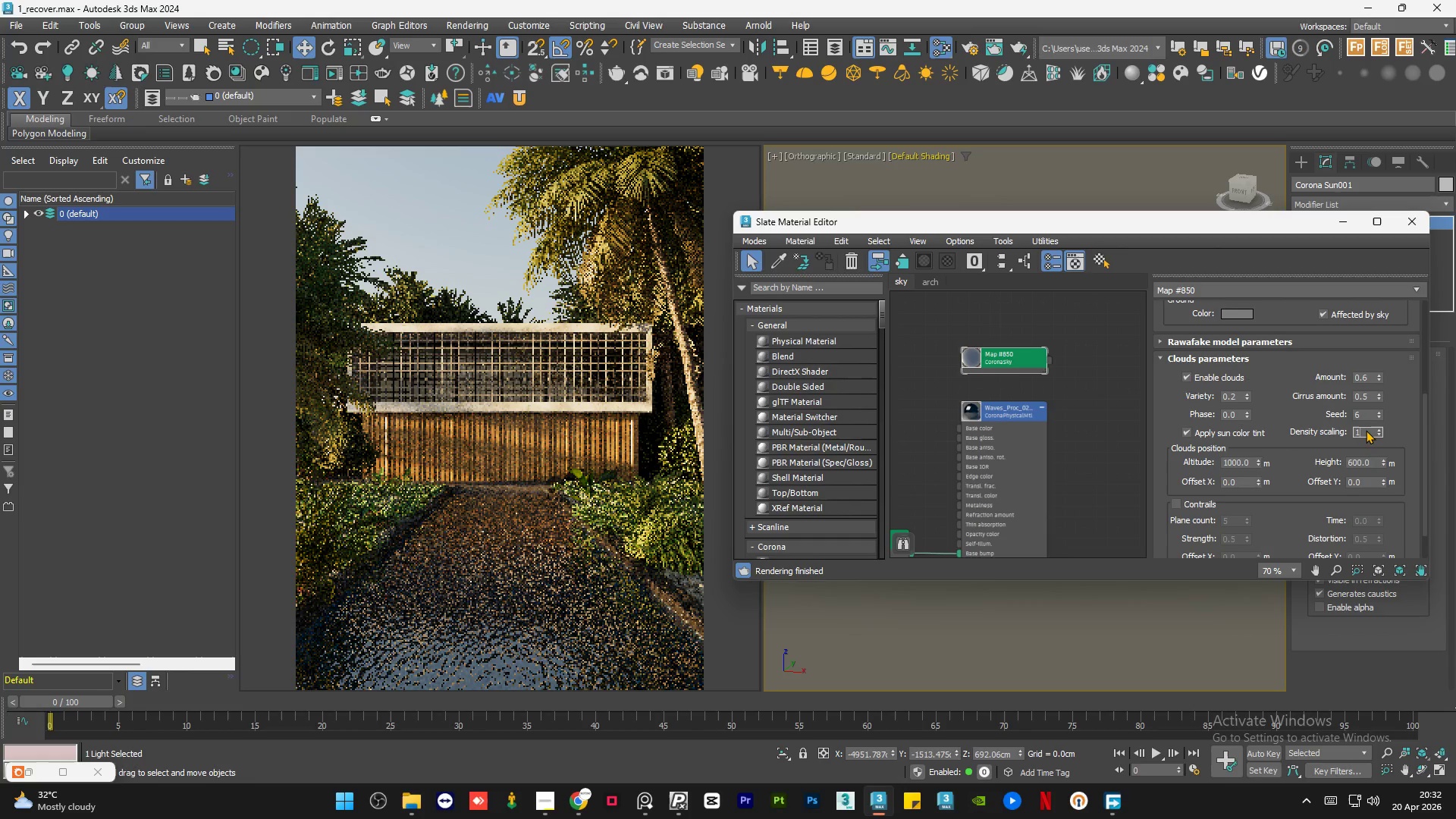 
key(NumpadEnter)
 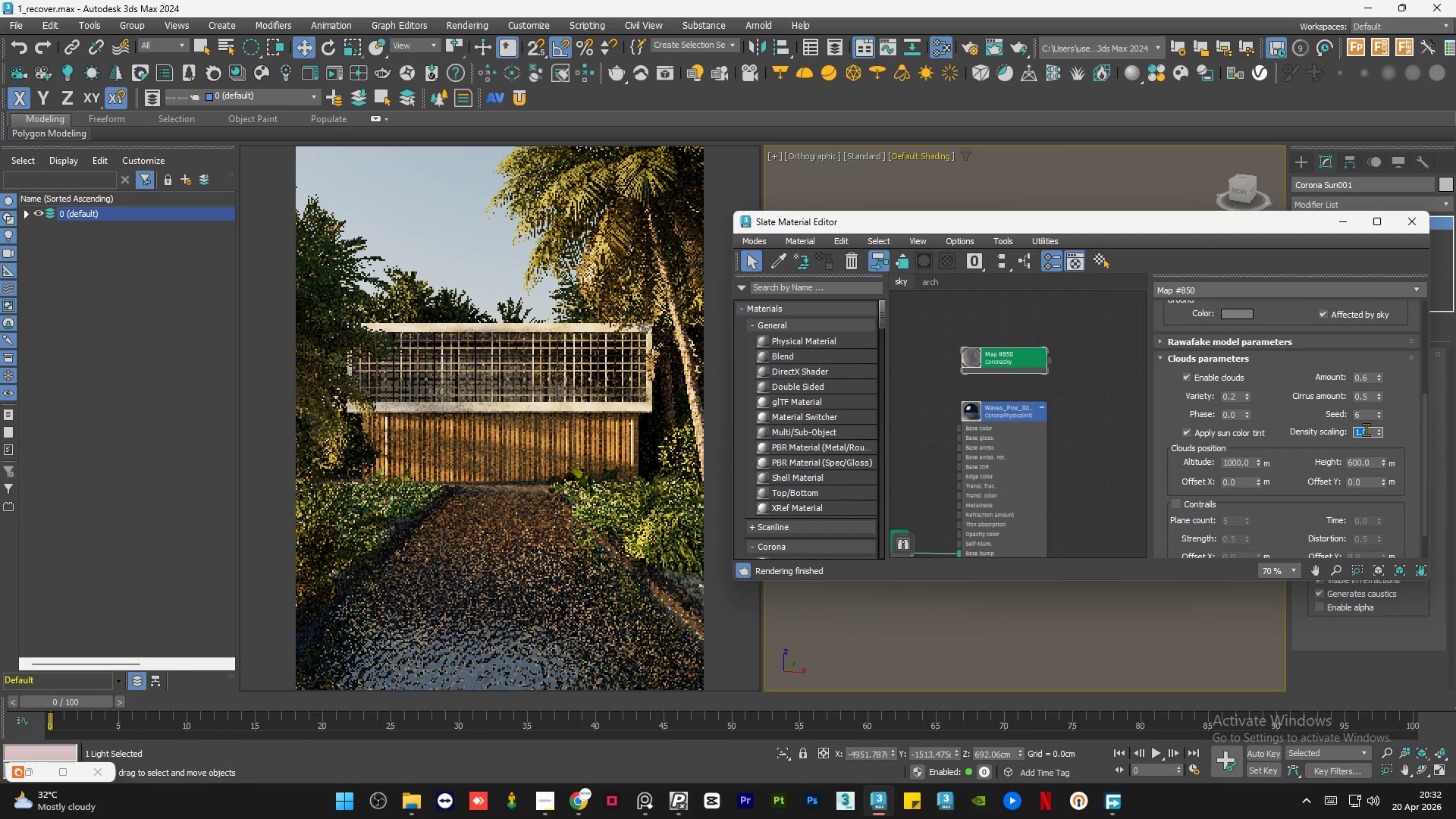 
key(NumpadDecimal)
 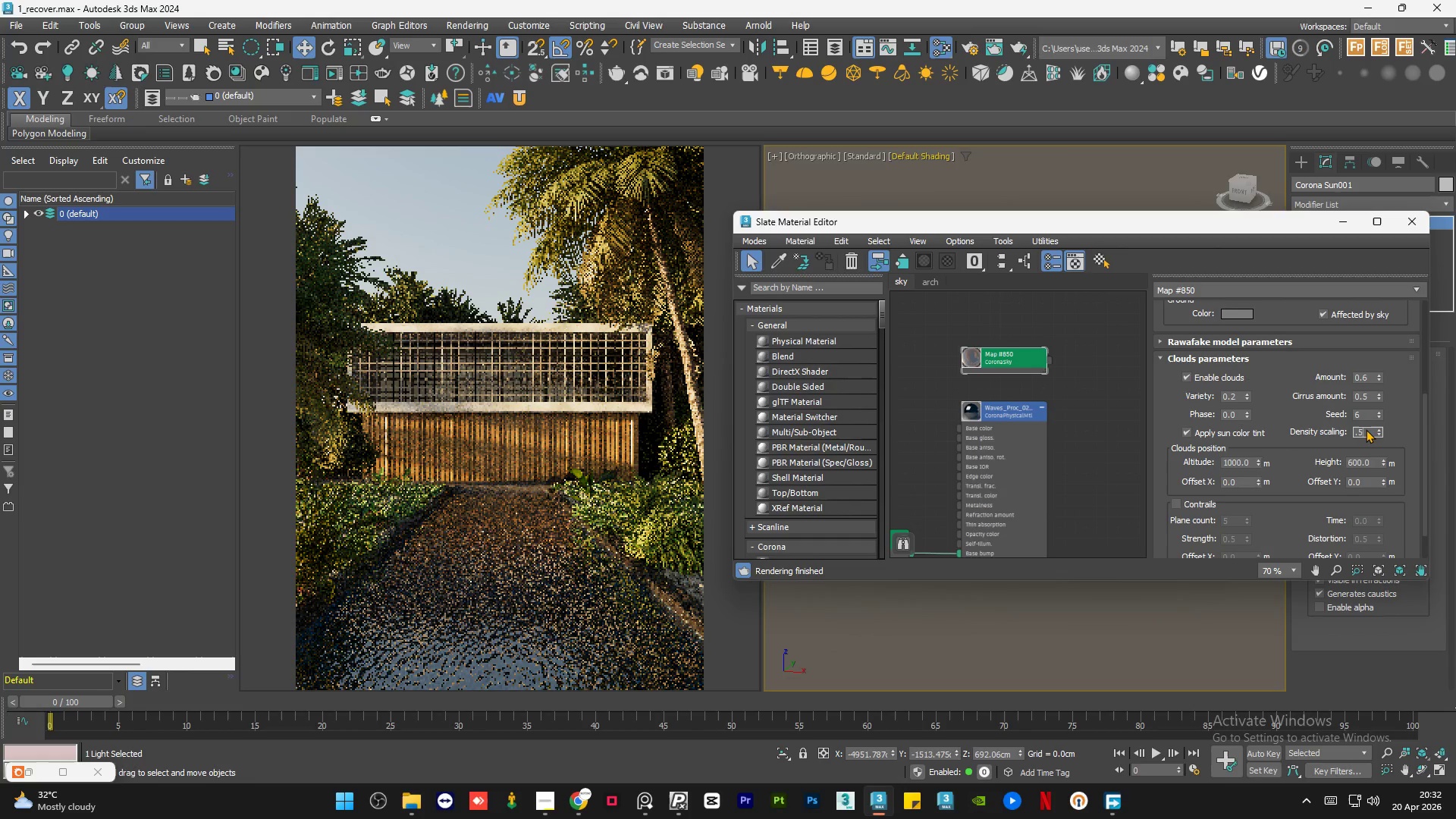 
key(Numpad5)
 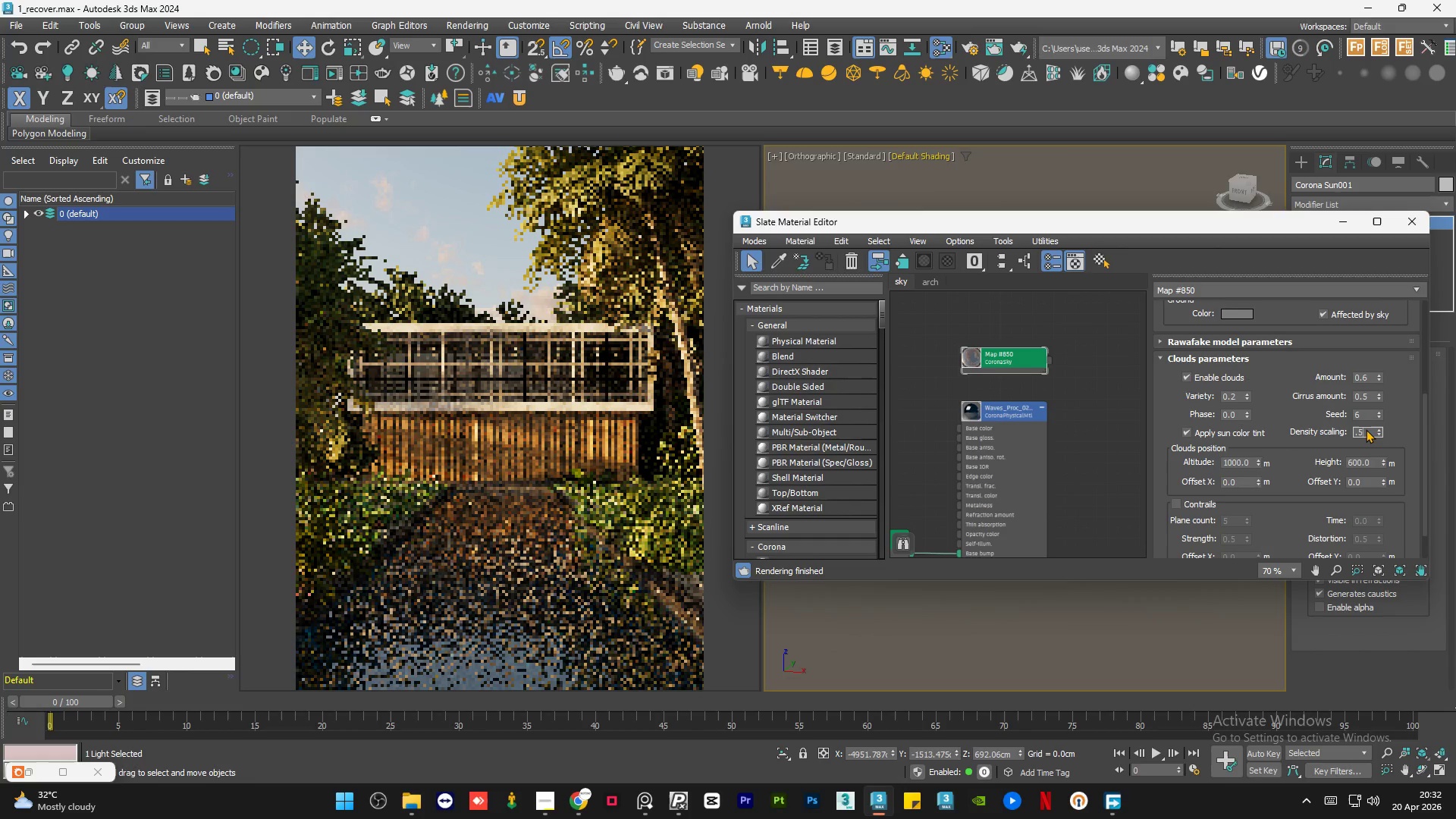 
key(NumpadEnter)
 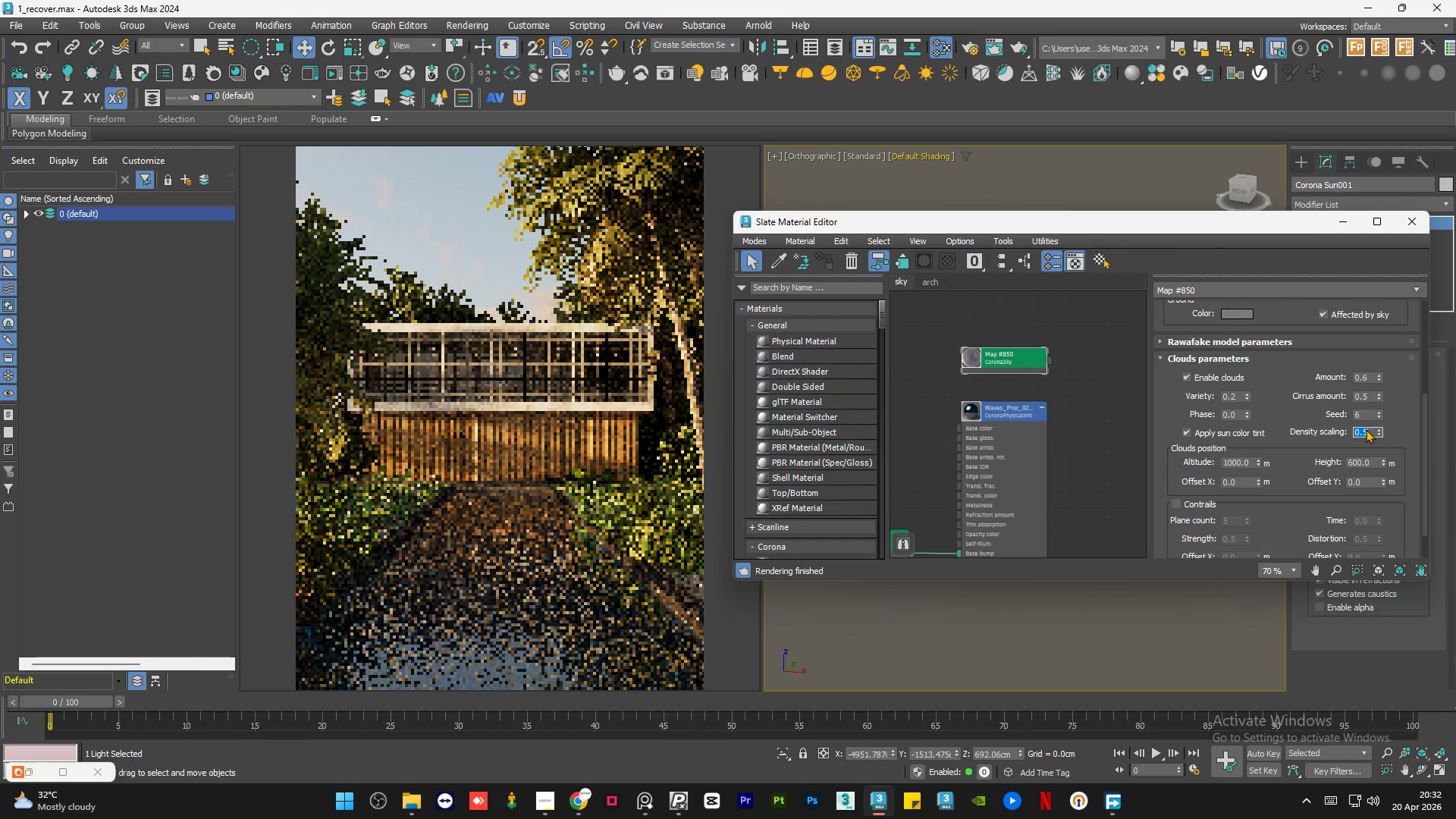 
wait(5.67)
 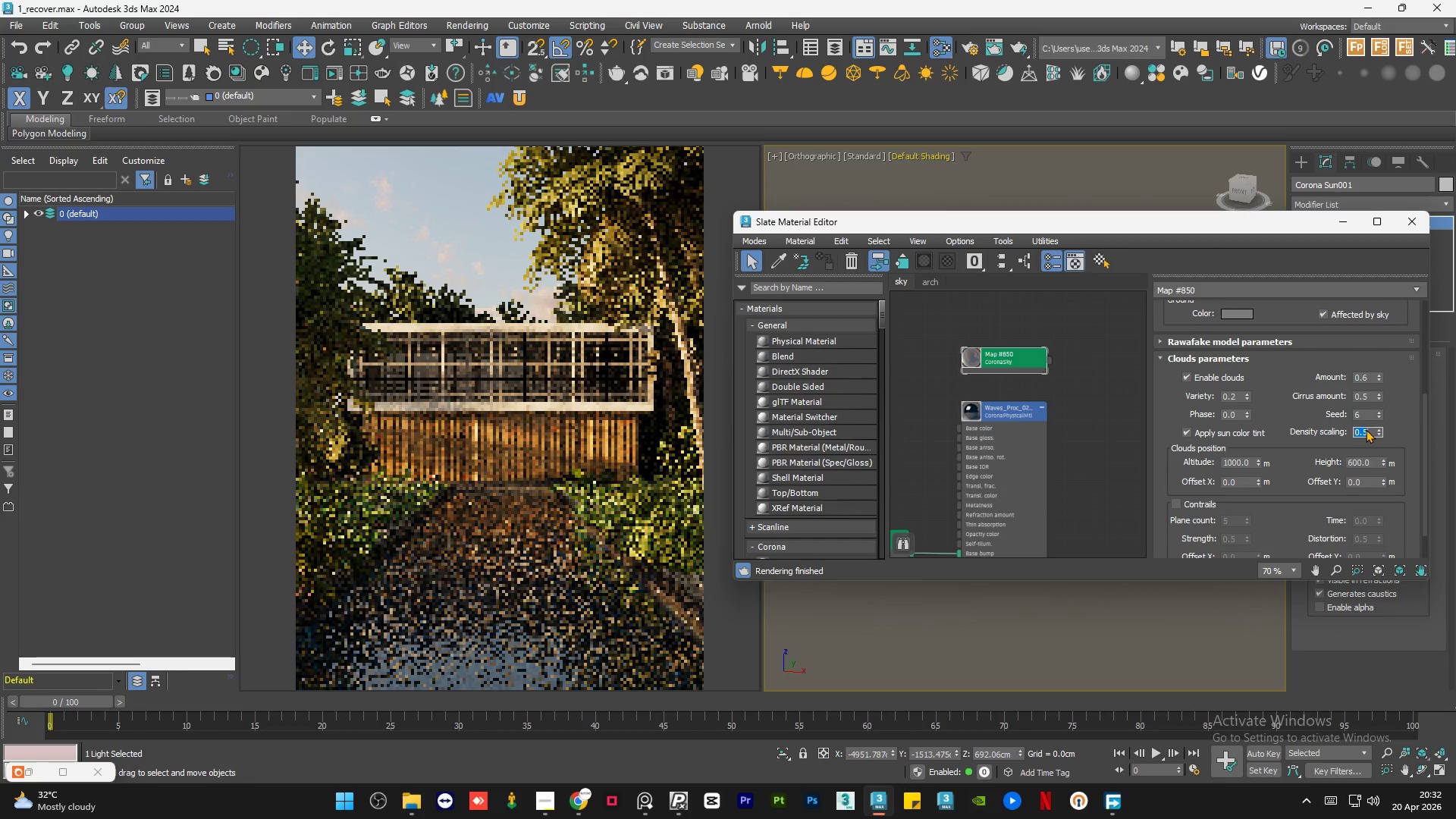 
key(Numpad1)
 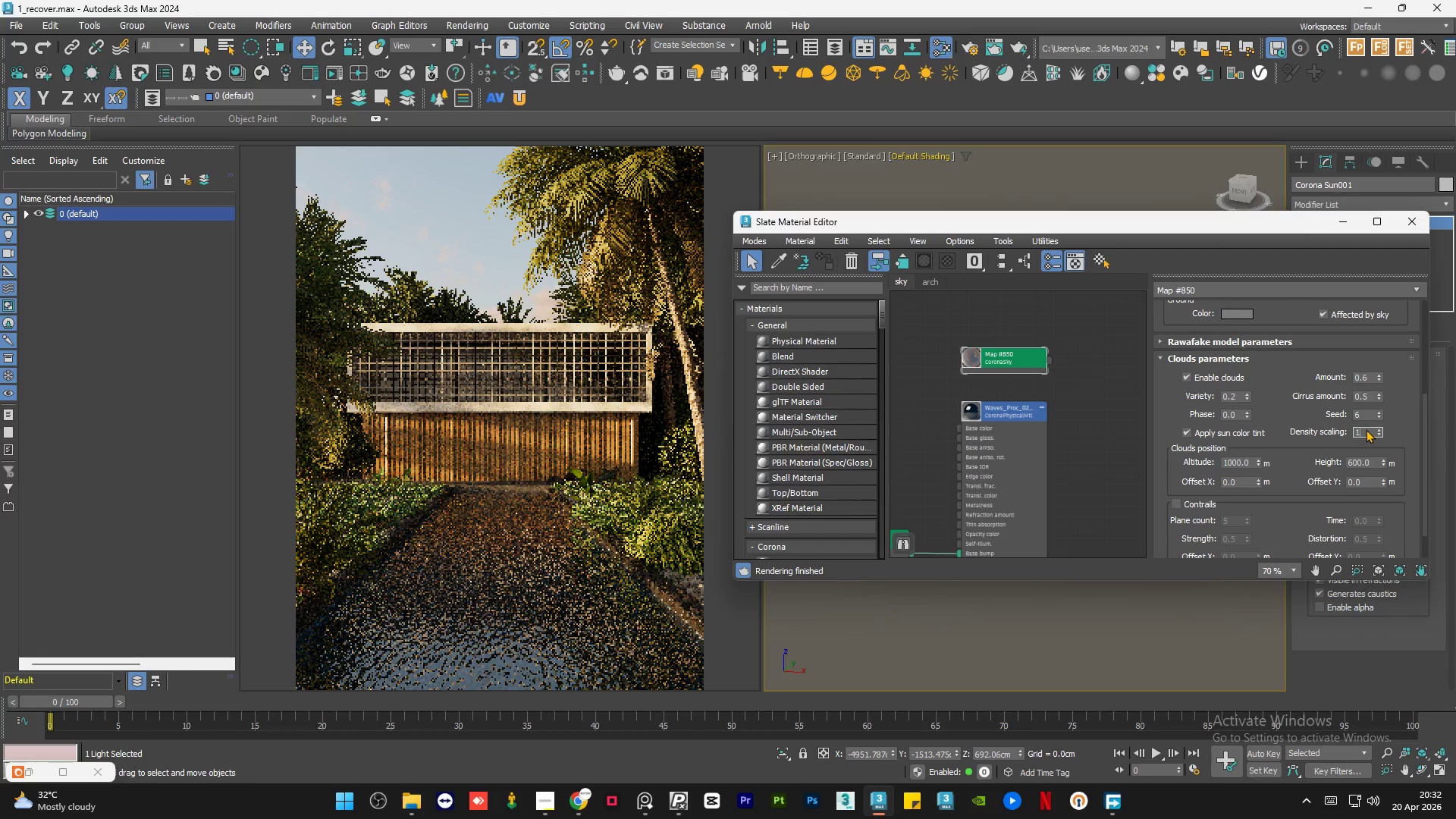 
key(NumpadEnter)
 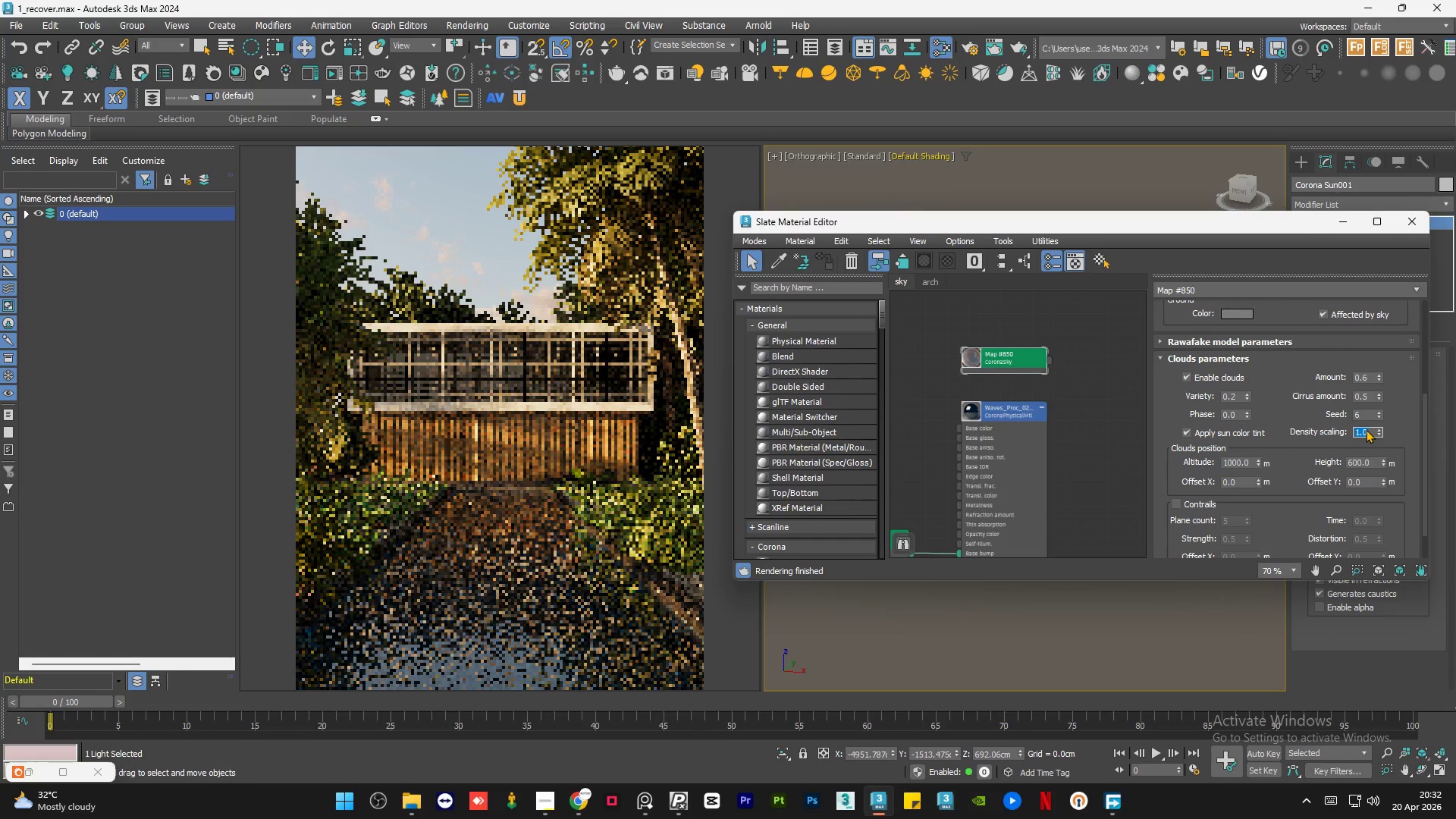 
wait(5.27)
 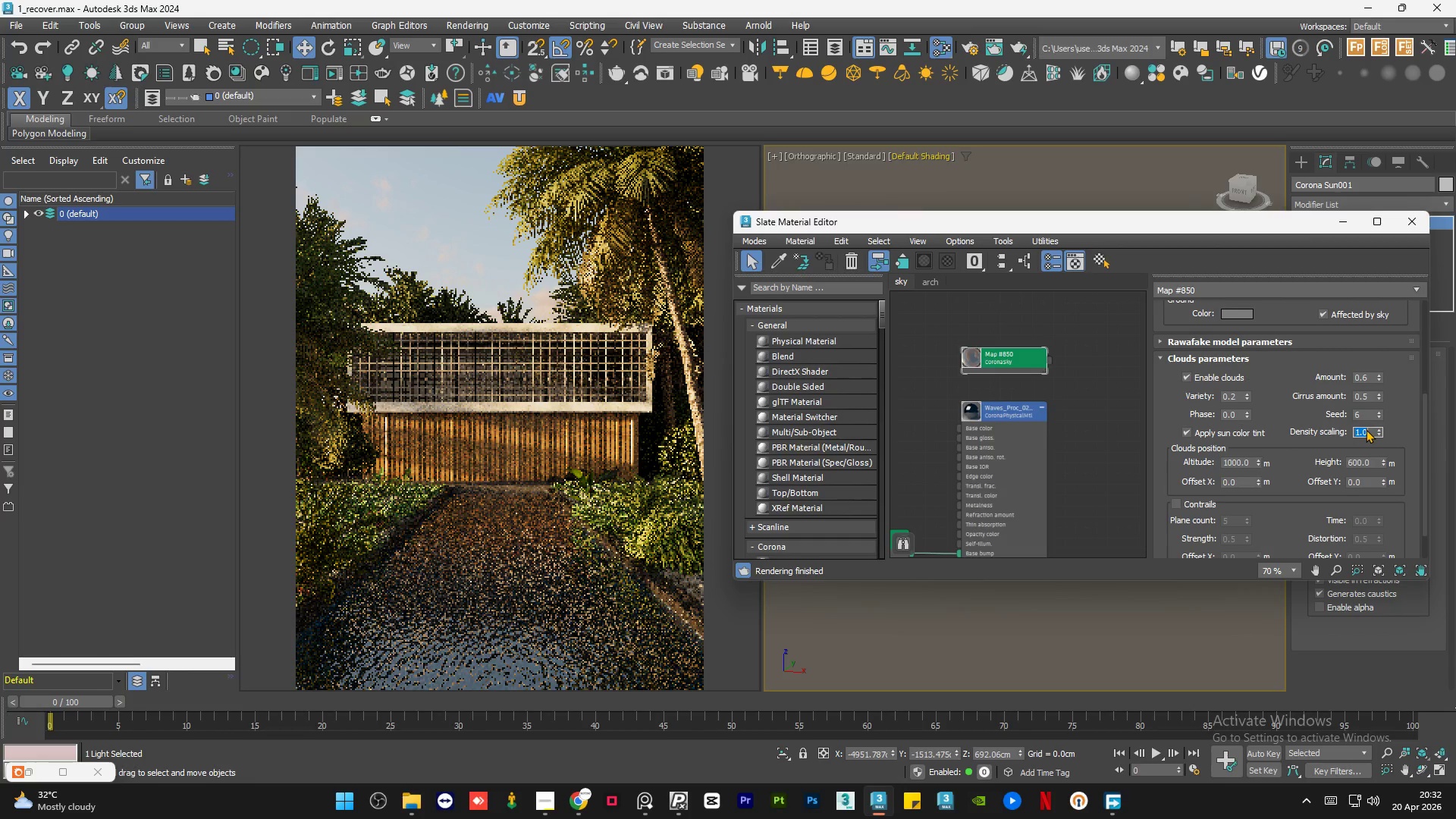 
key(NumpadDecimal)
 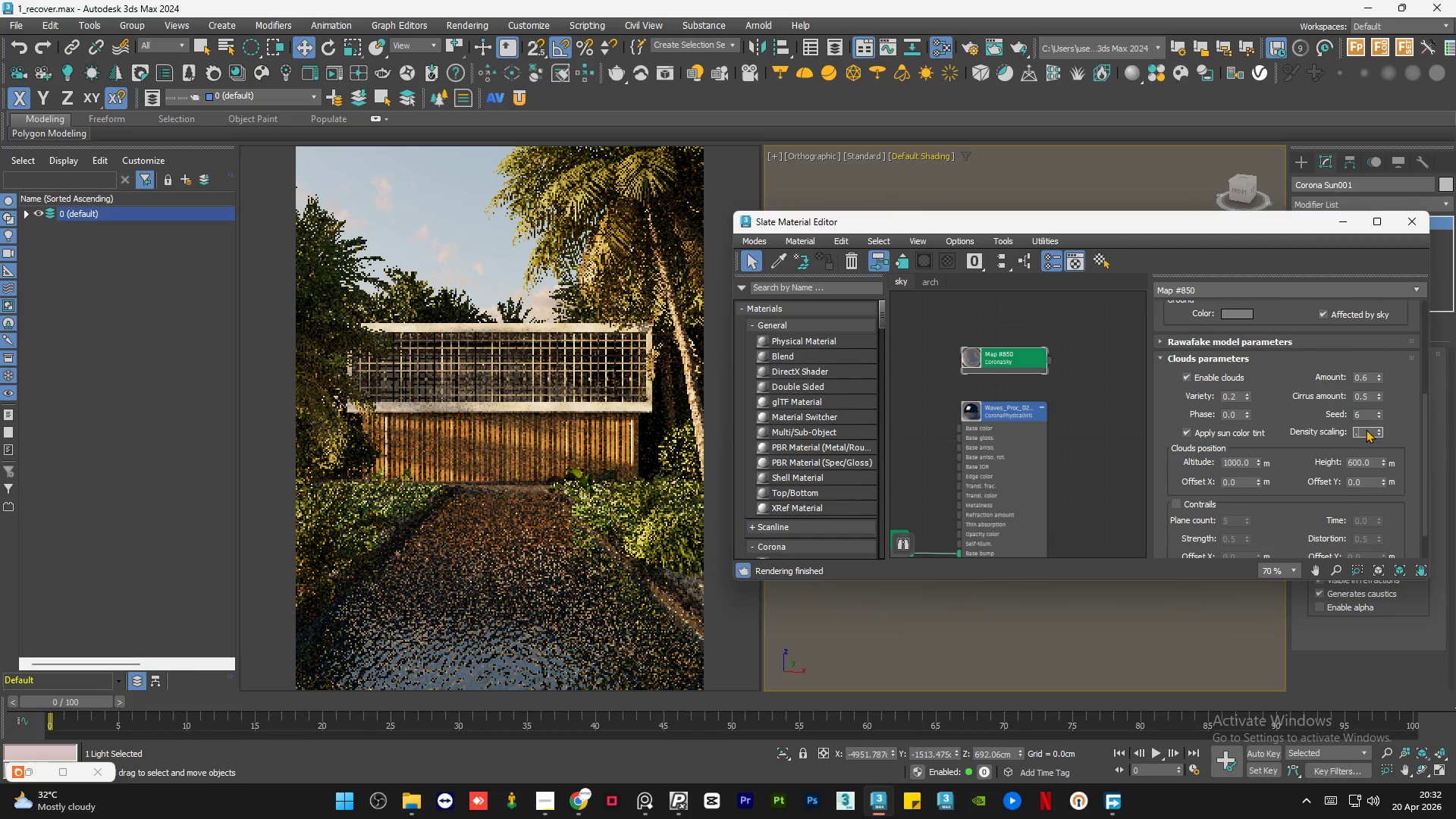 
key(Numpad8)
 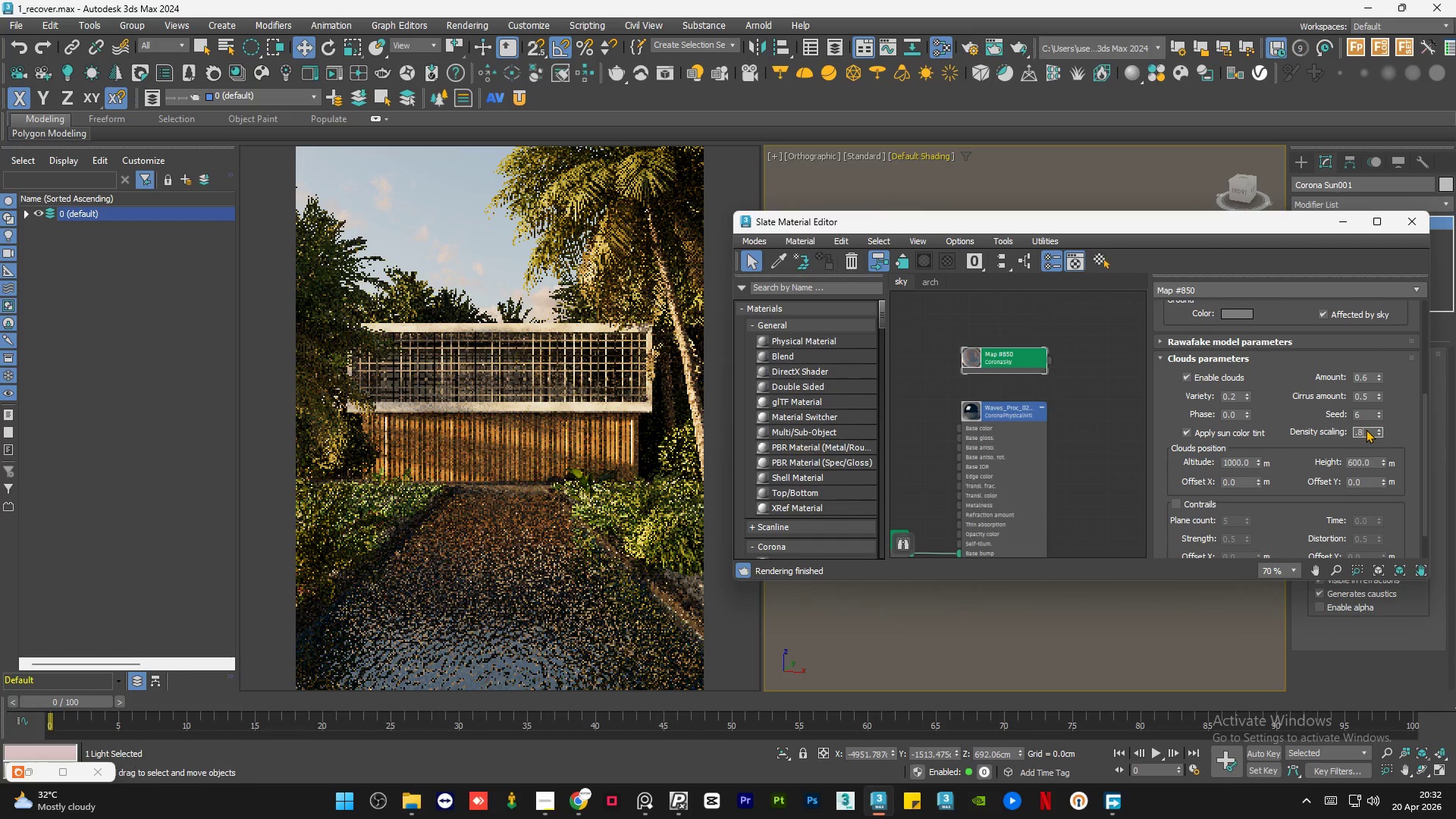 
key(NumpadEnter)
 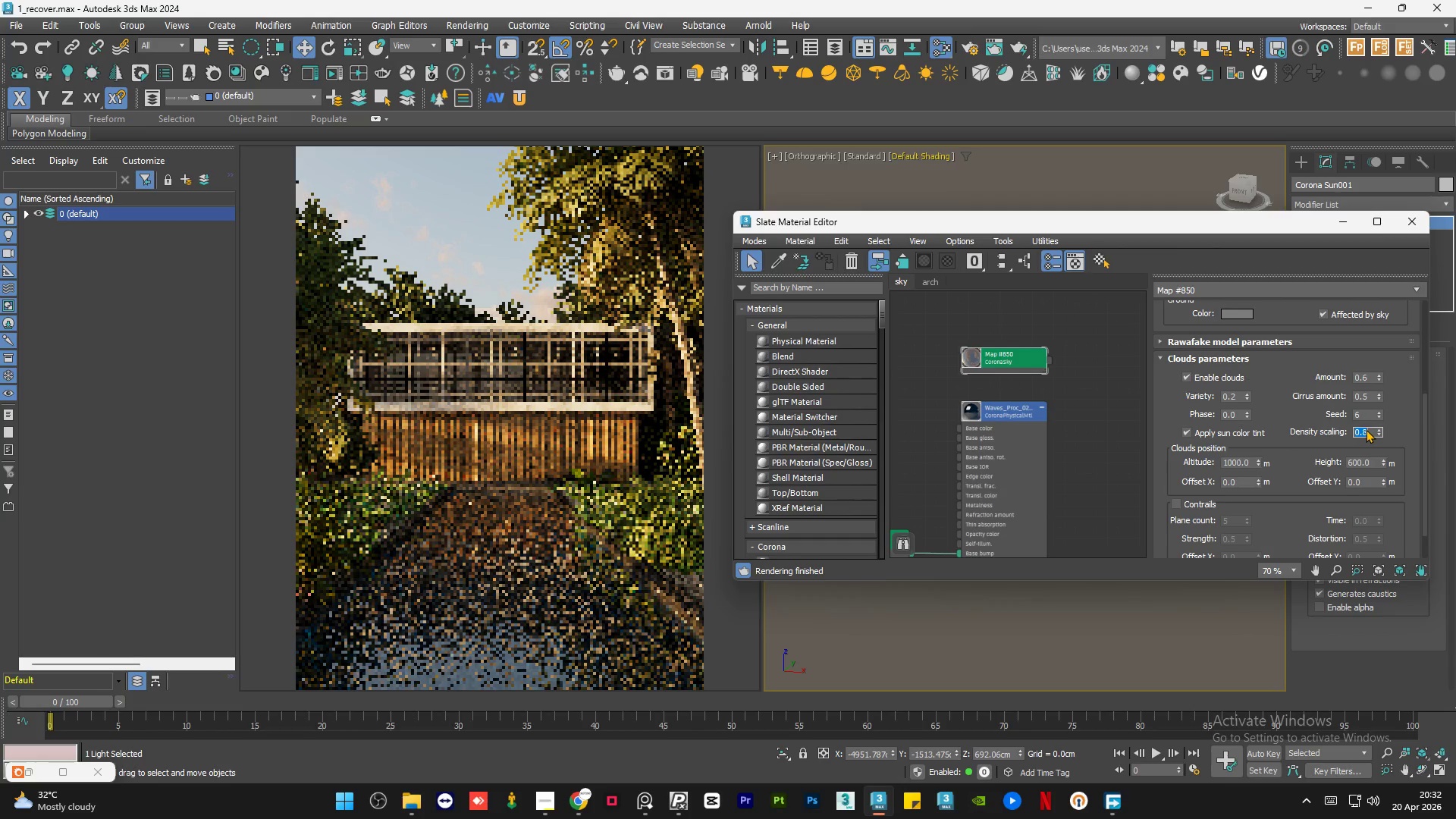 
wait(5.73)
 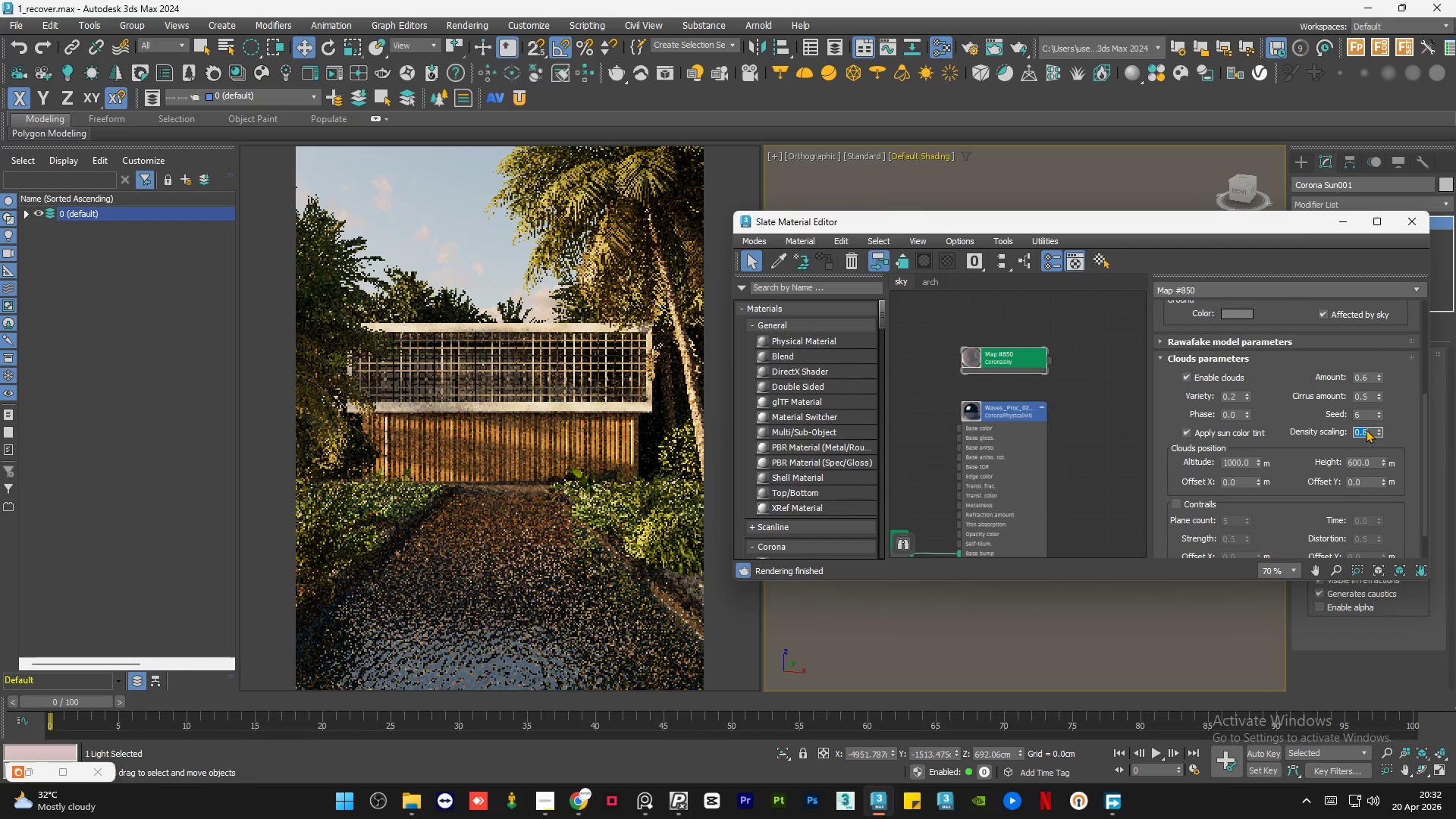 
left_click([1196, 430])
 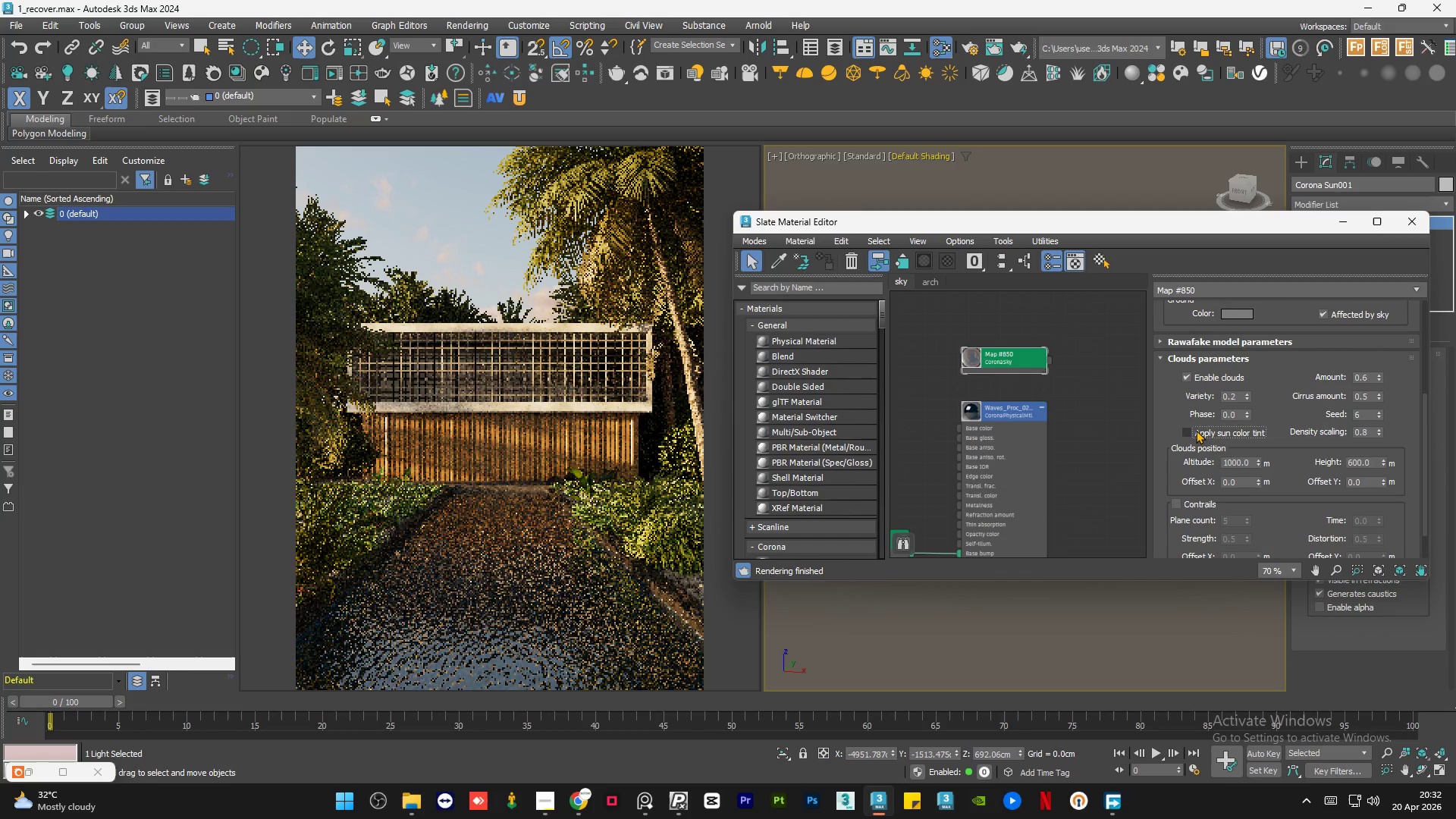 
wait(6.2)
 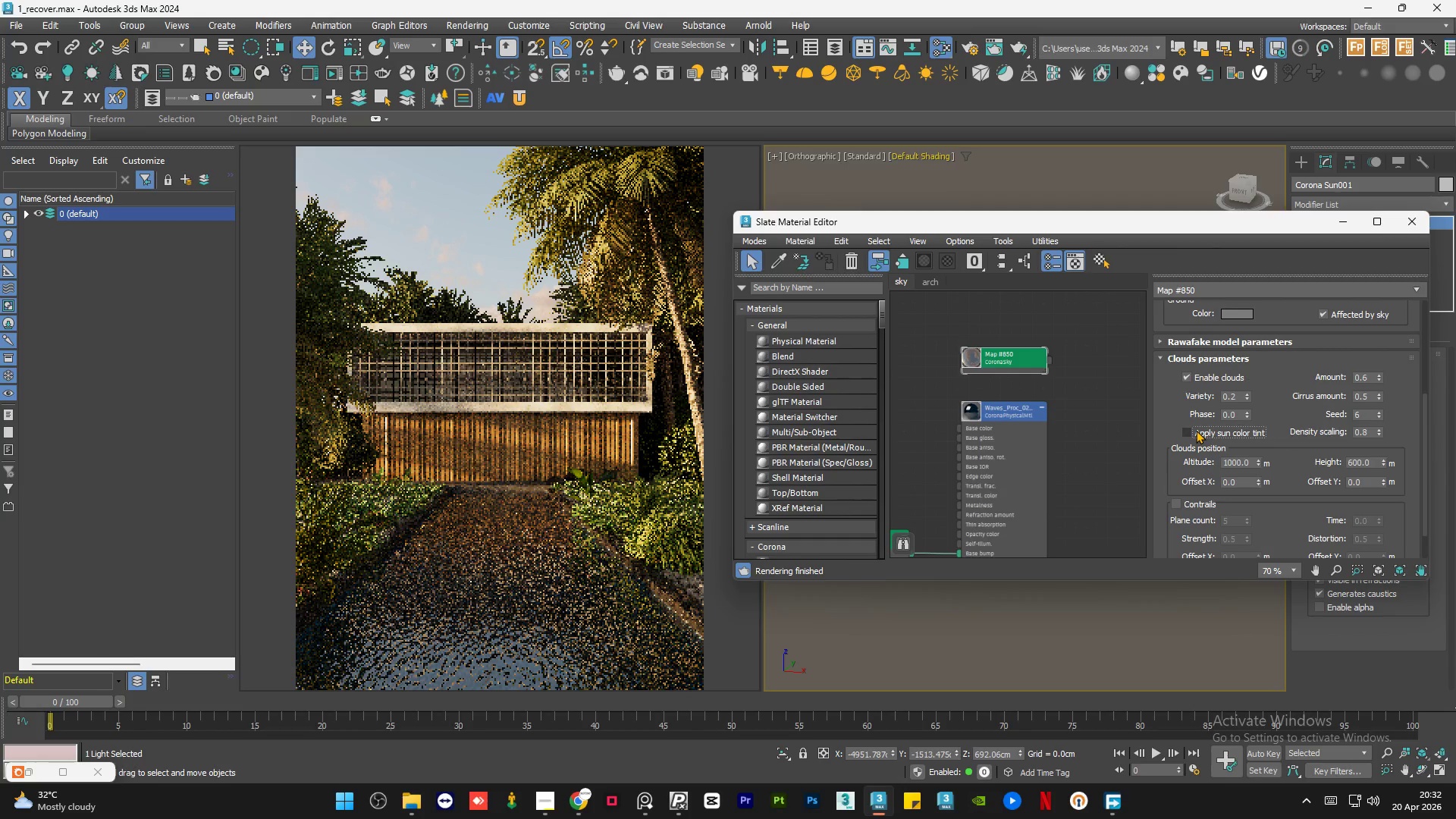 
left_click([1196, 430])
 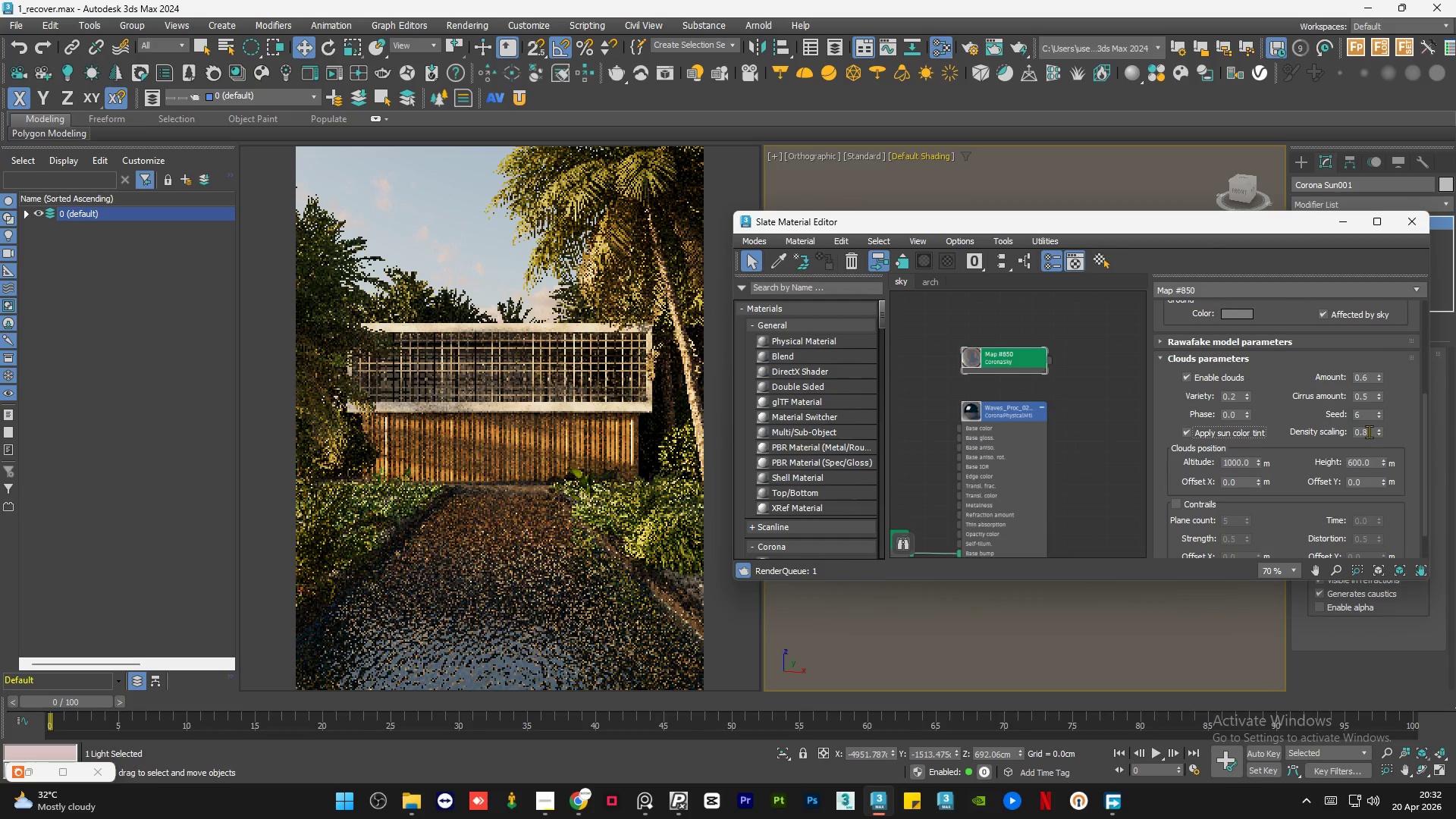 
double_click([1368, 431])
 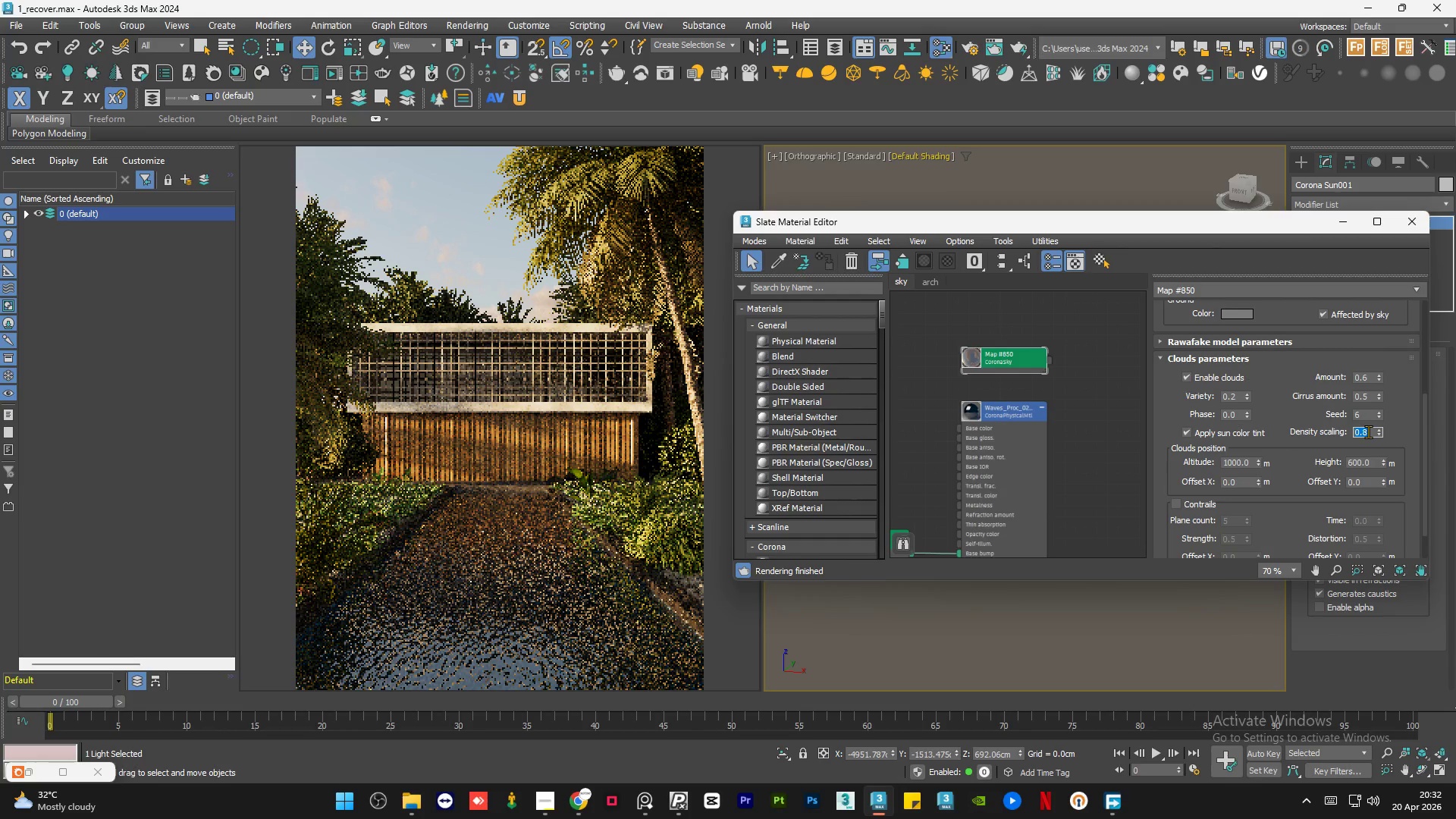 
key(Numpad1)
 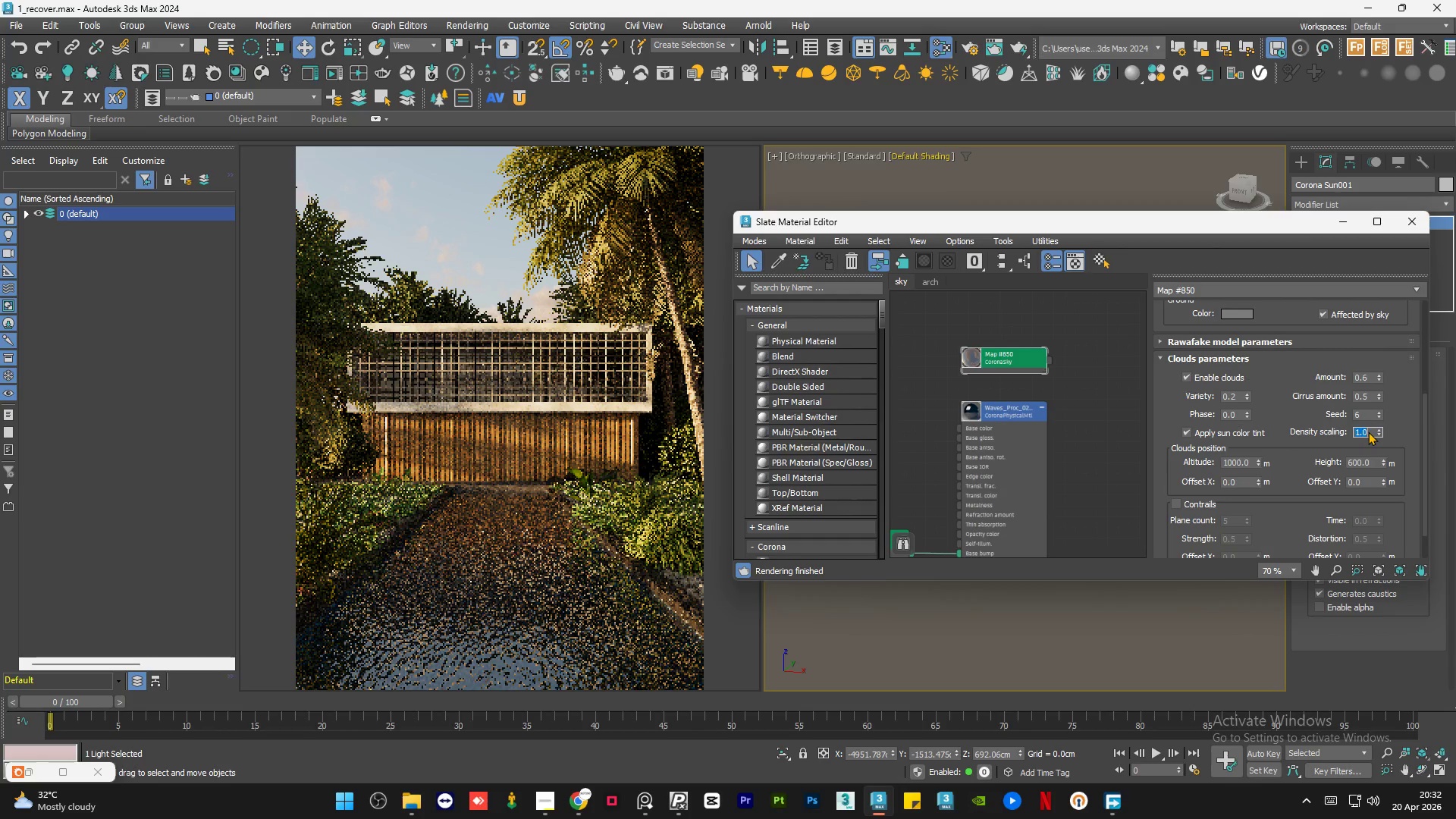 
key(NumpadEnter)
 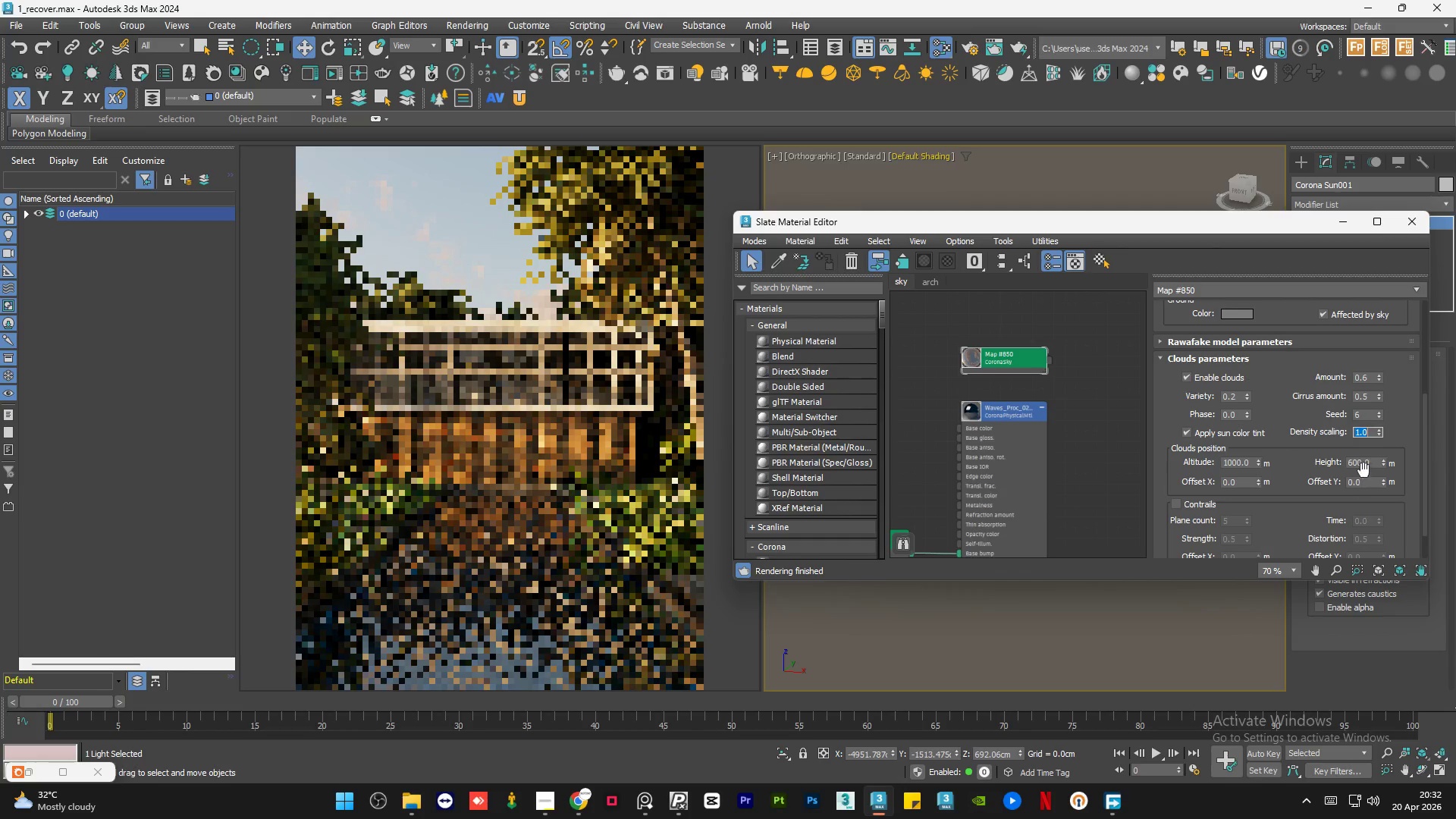 
double_click([1368, 463])
 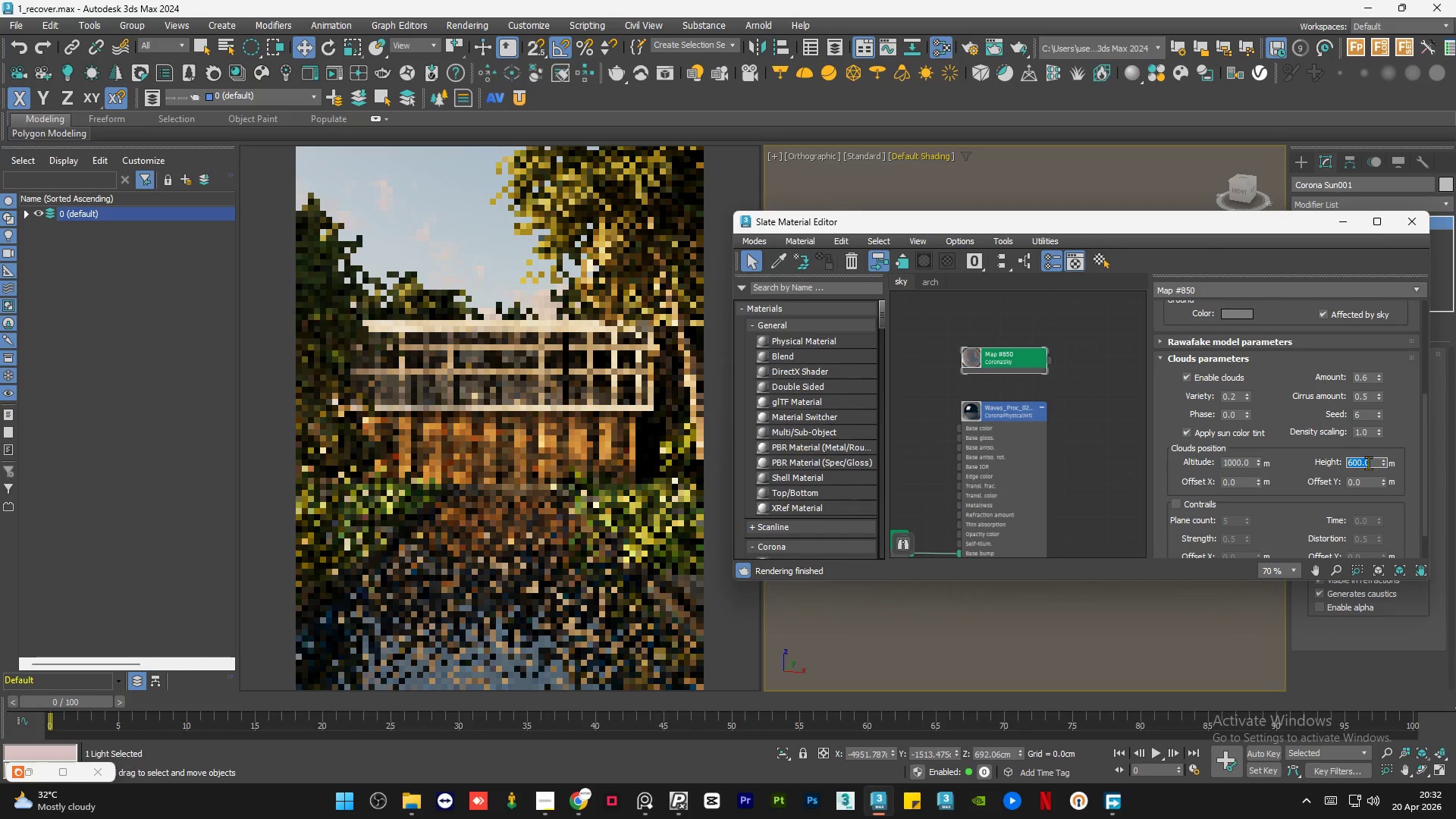 
key(Numpad5)
 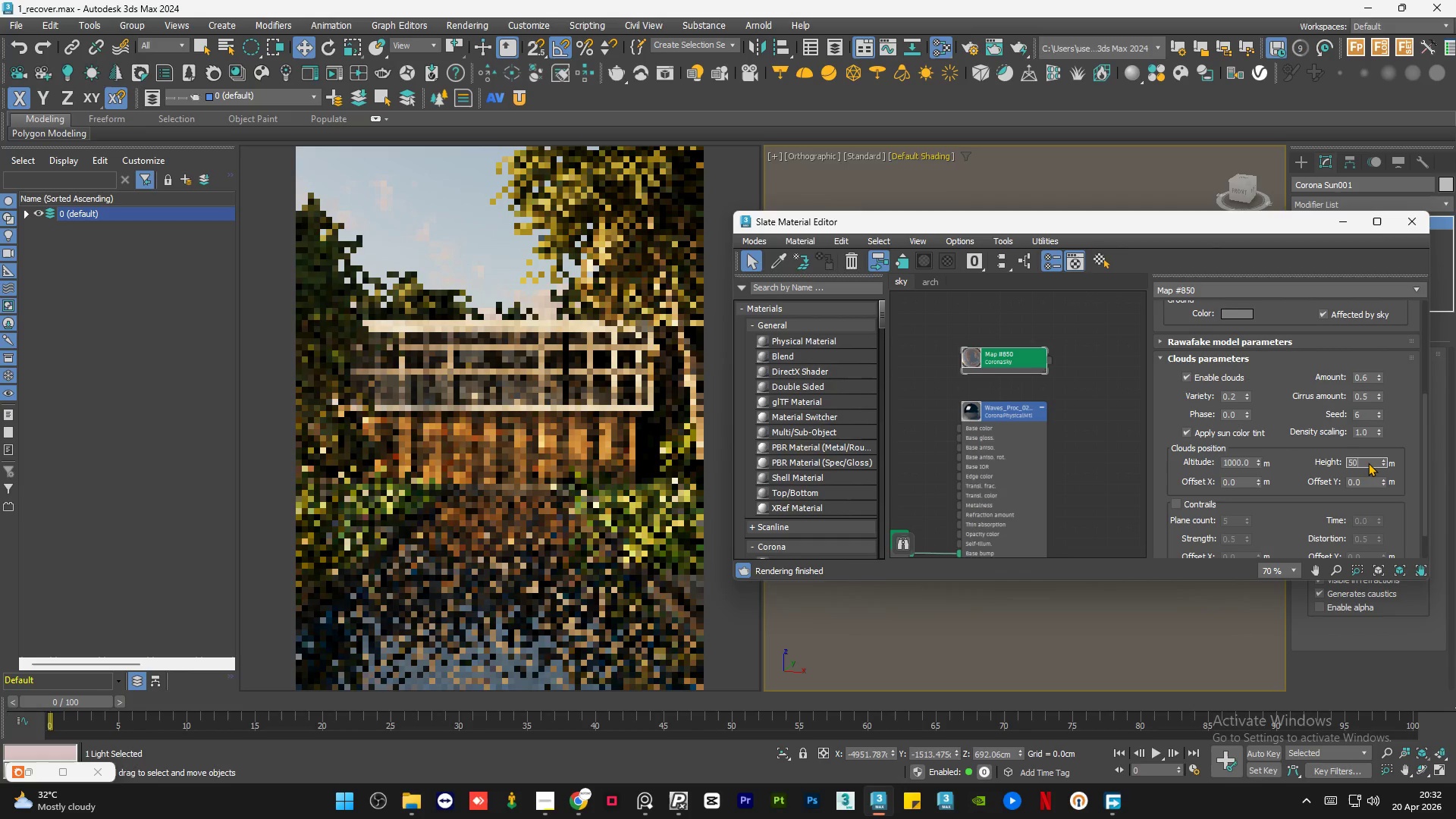 
key(Numpad0)
 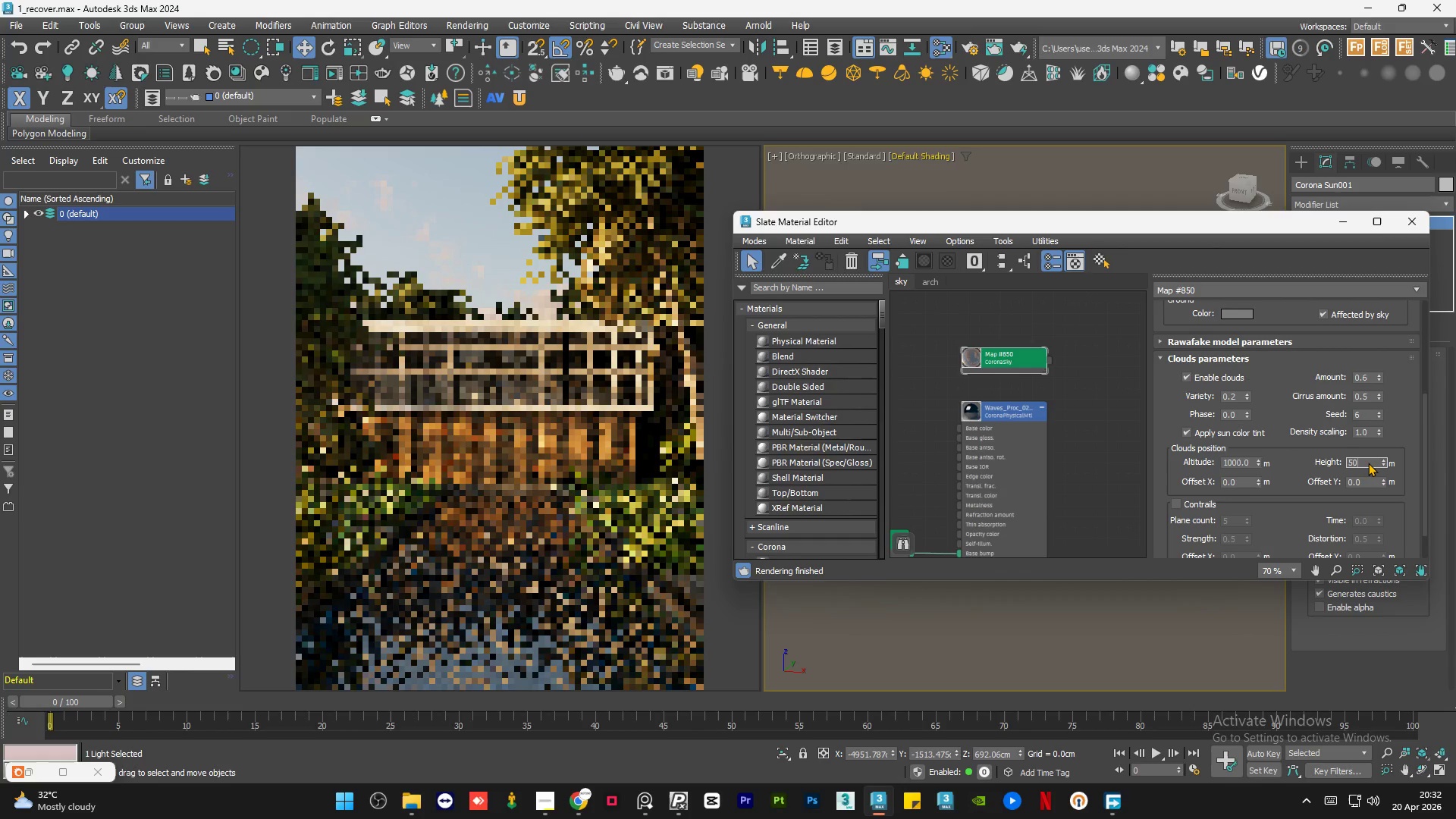 
key(Numpad0)
 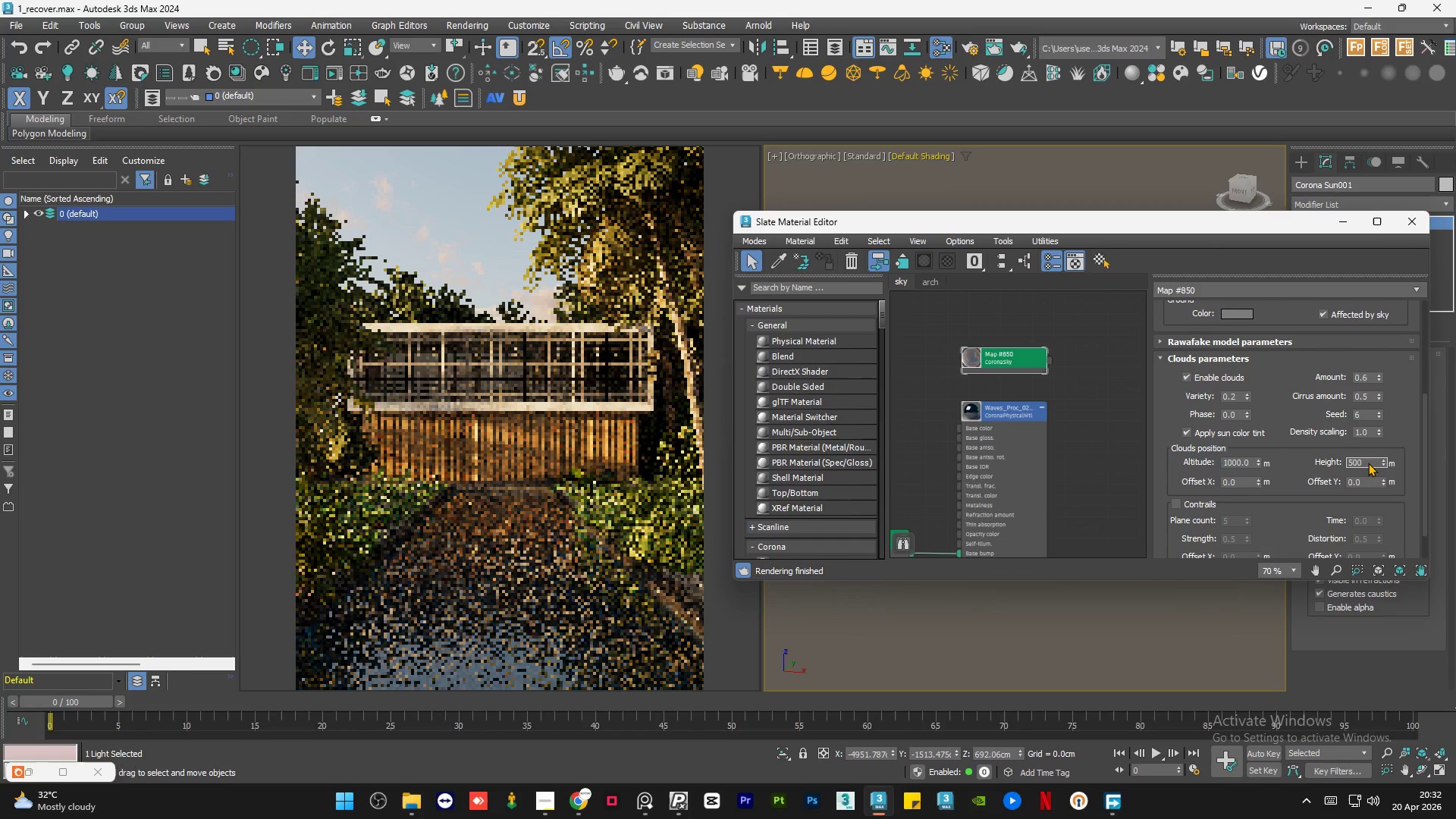 
key(NumpadEnter)
 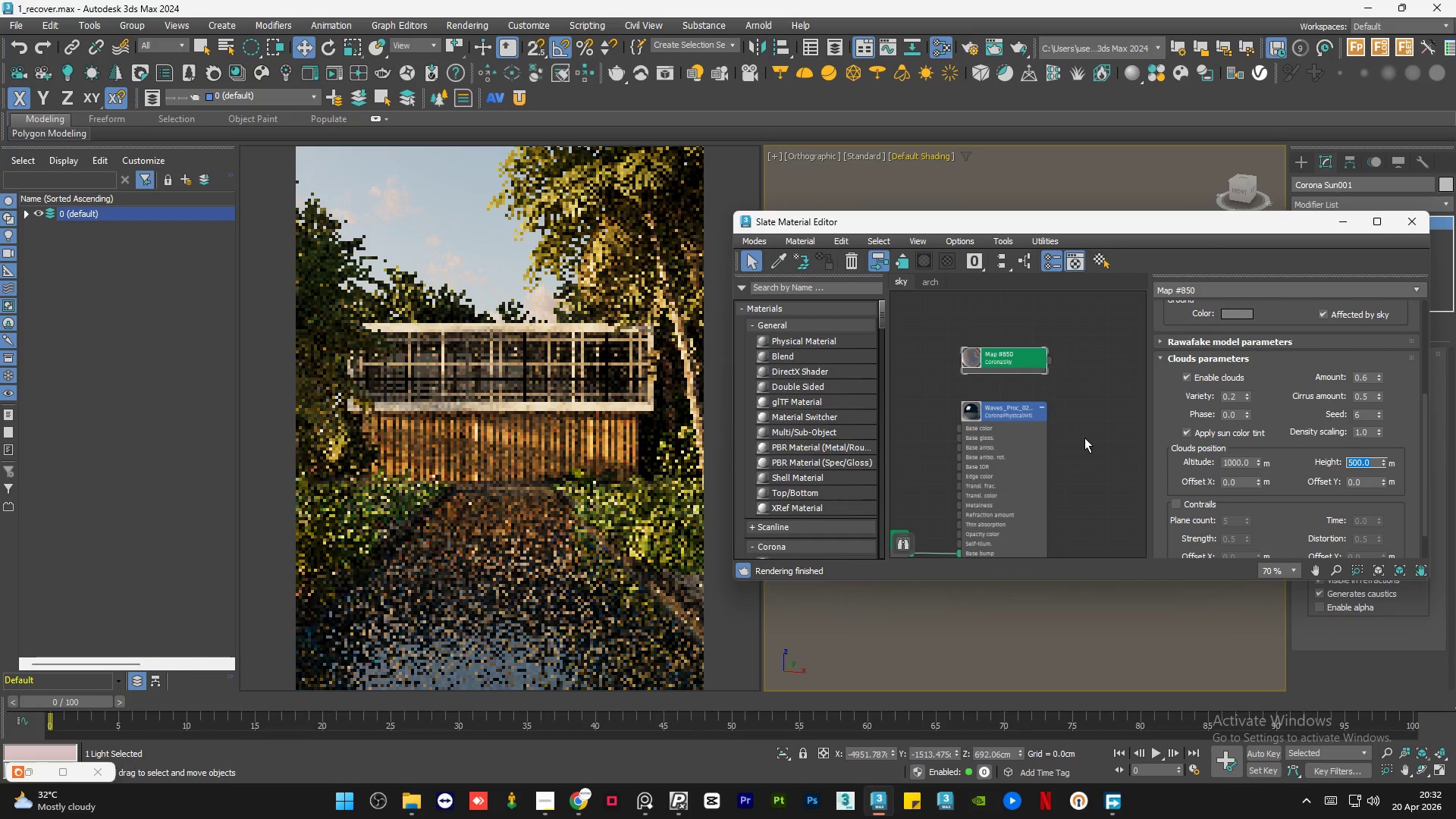 
wait(5.33)
 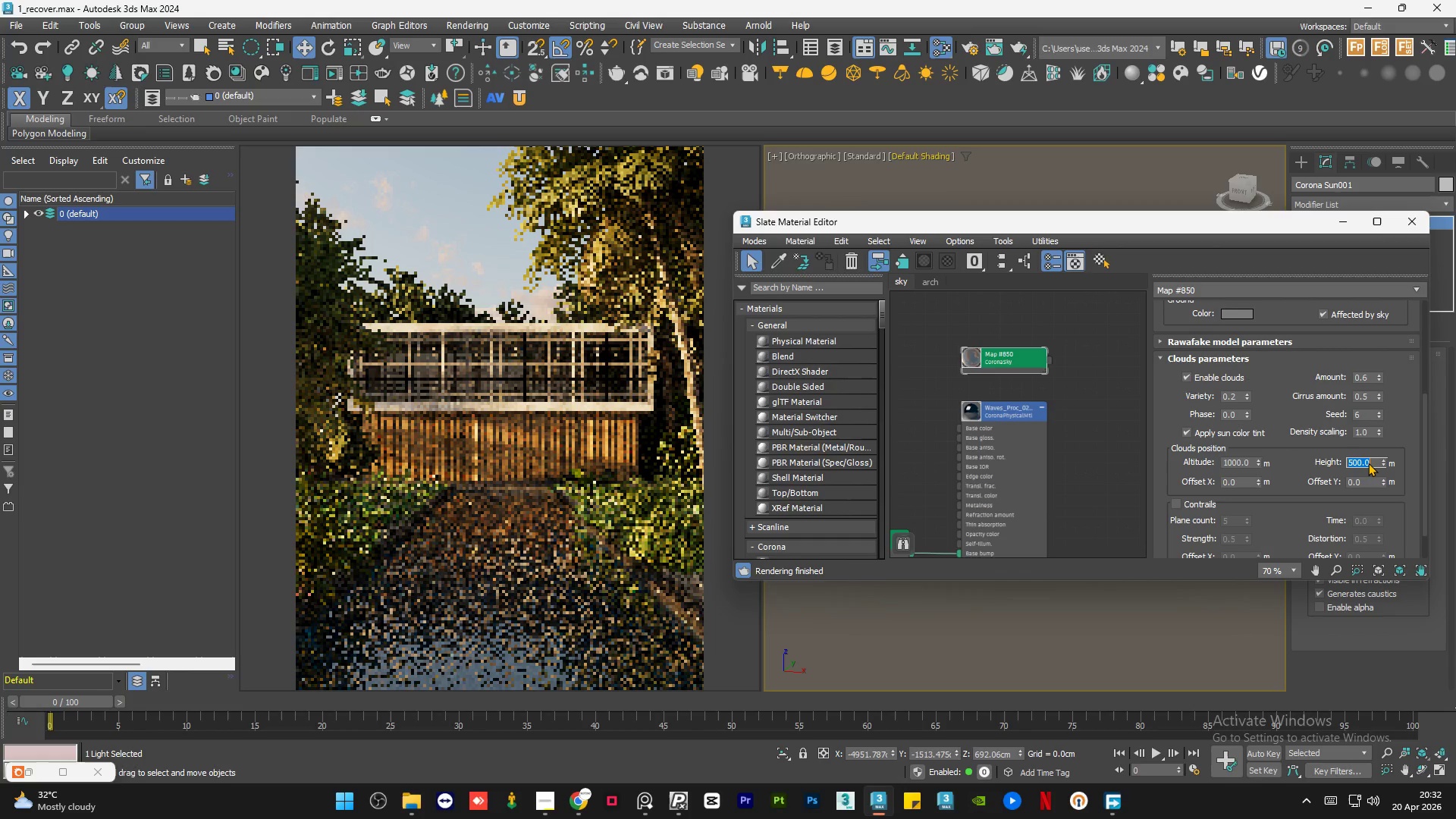 
scroll: coordinate [1006, 381], scroll_direction: down, amount: 4.0
 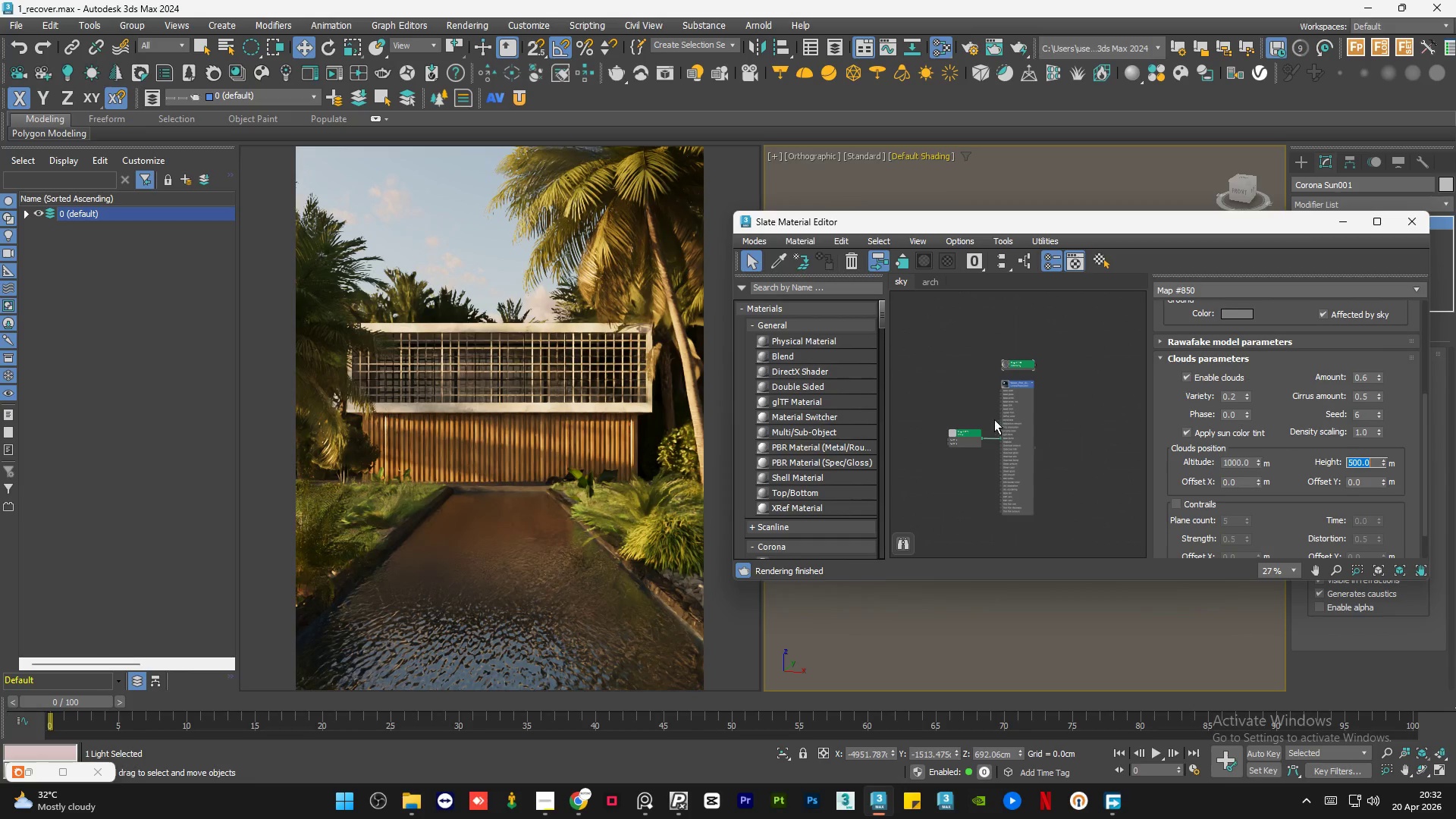 
scroll: coordinate [992, 421], scroll_direction: up, amount: 2.0
 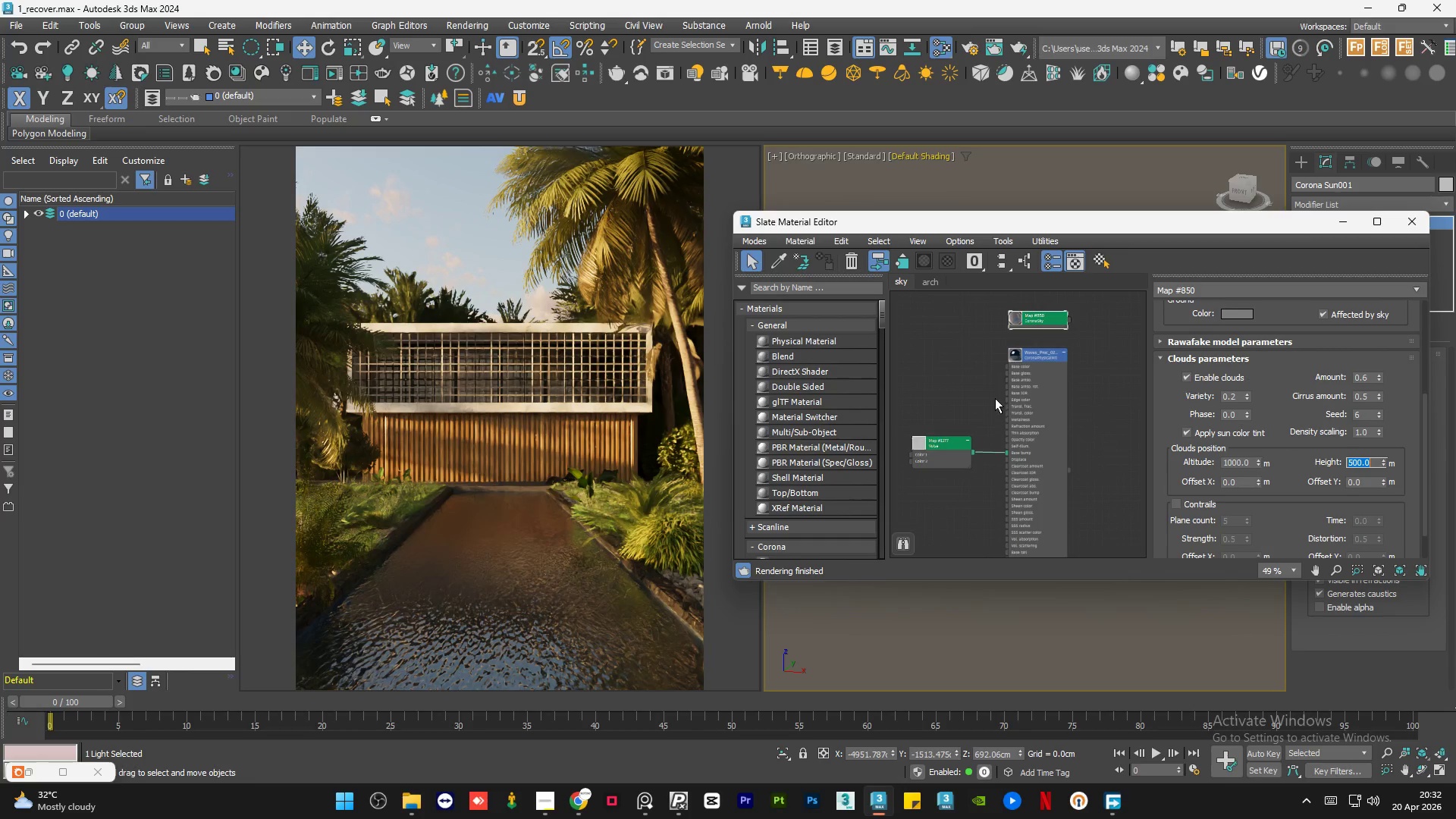 
scroll: coordinate [995, 398], scroll_direction: down, amount: 1.0
 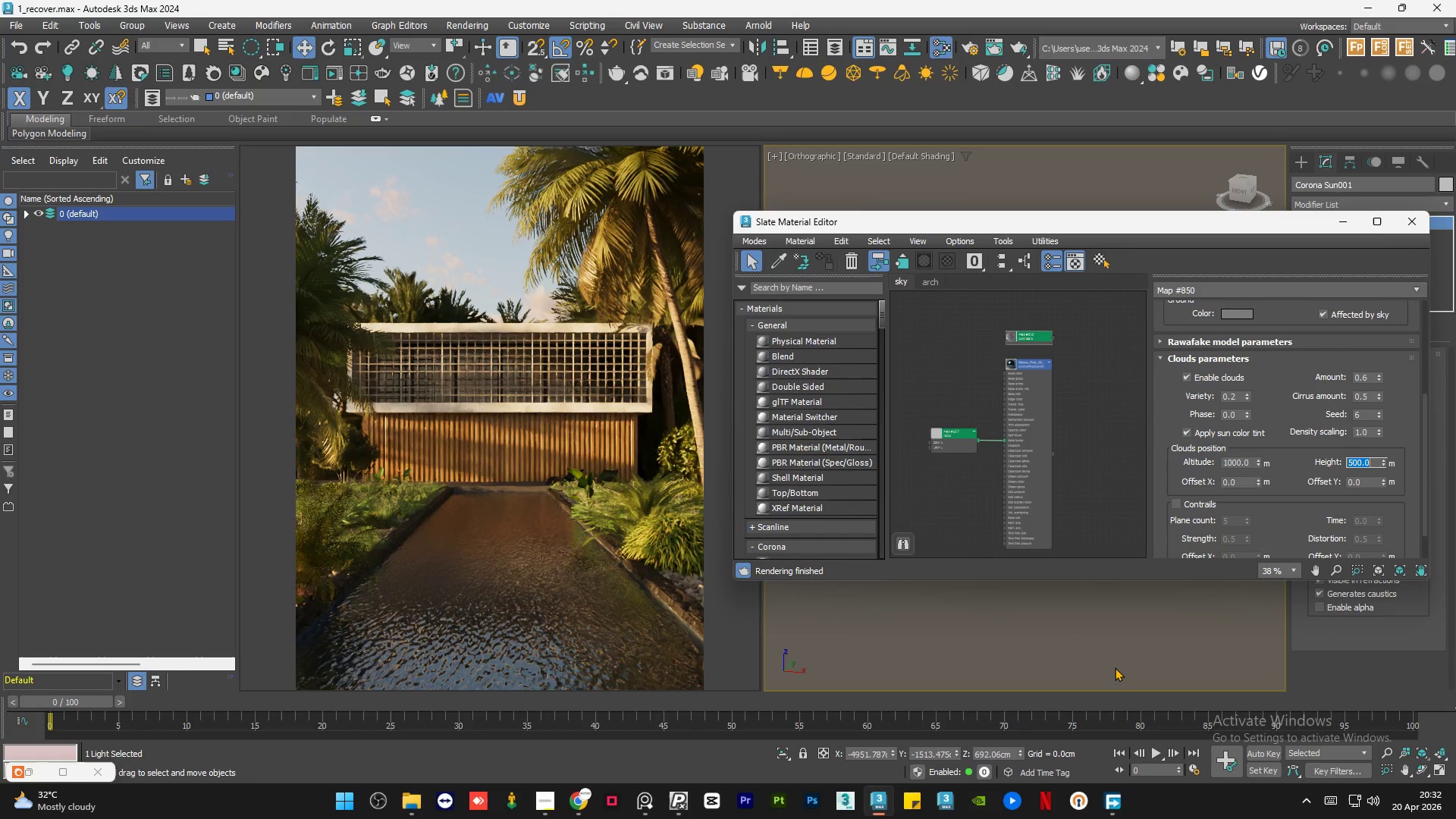 
left_click([1115, 667])
 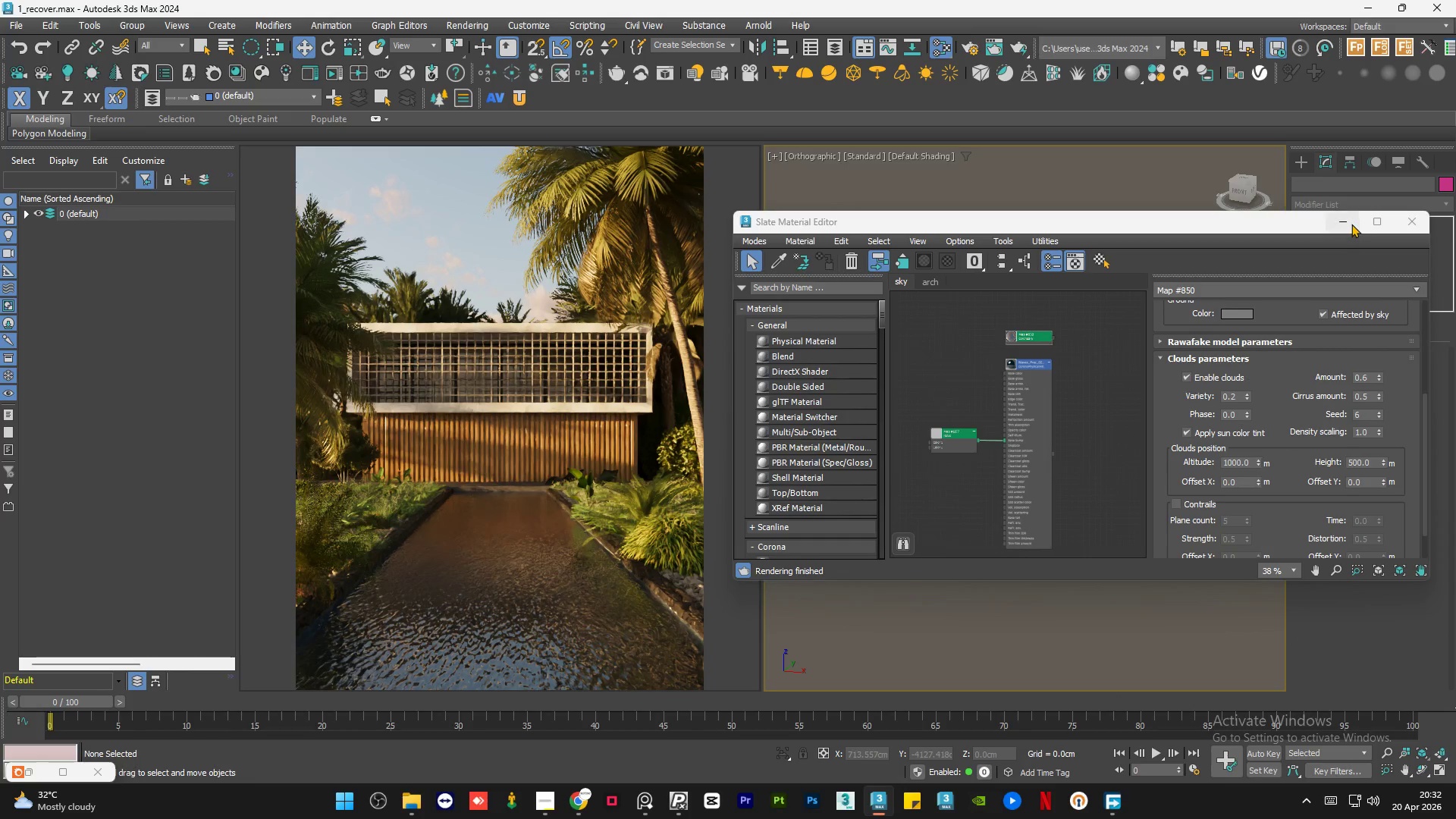 
left_click([1346, 218])
 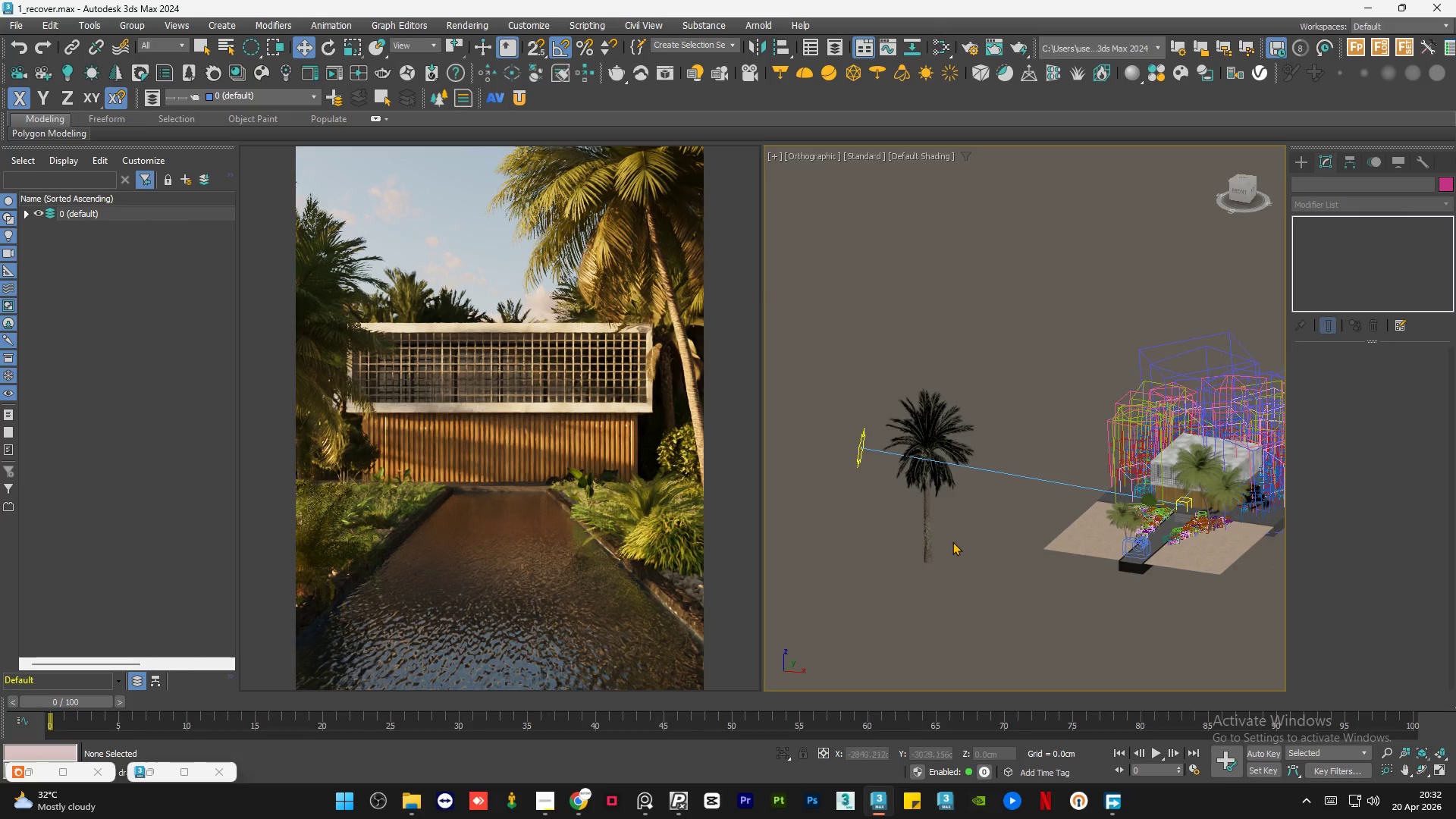 
double_click([955, 540])
 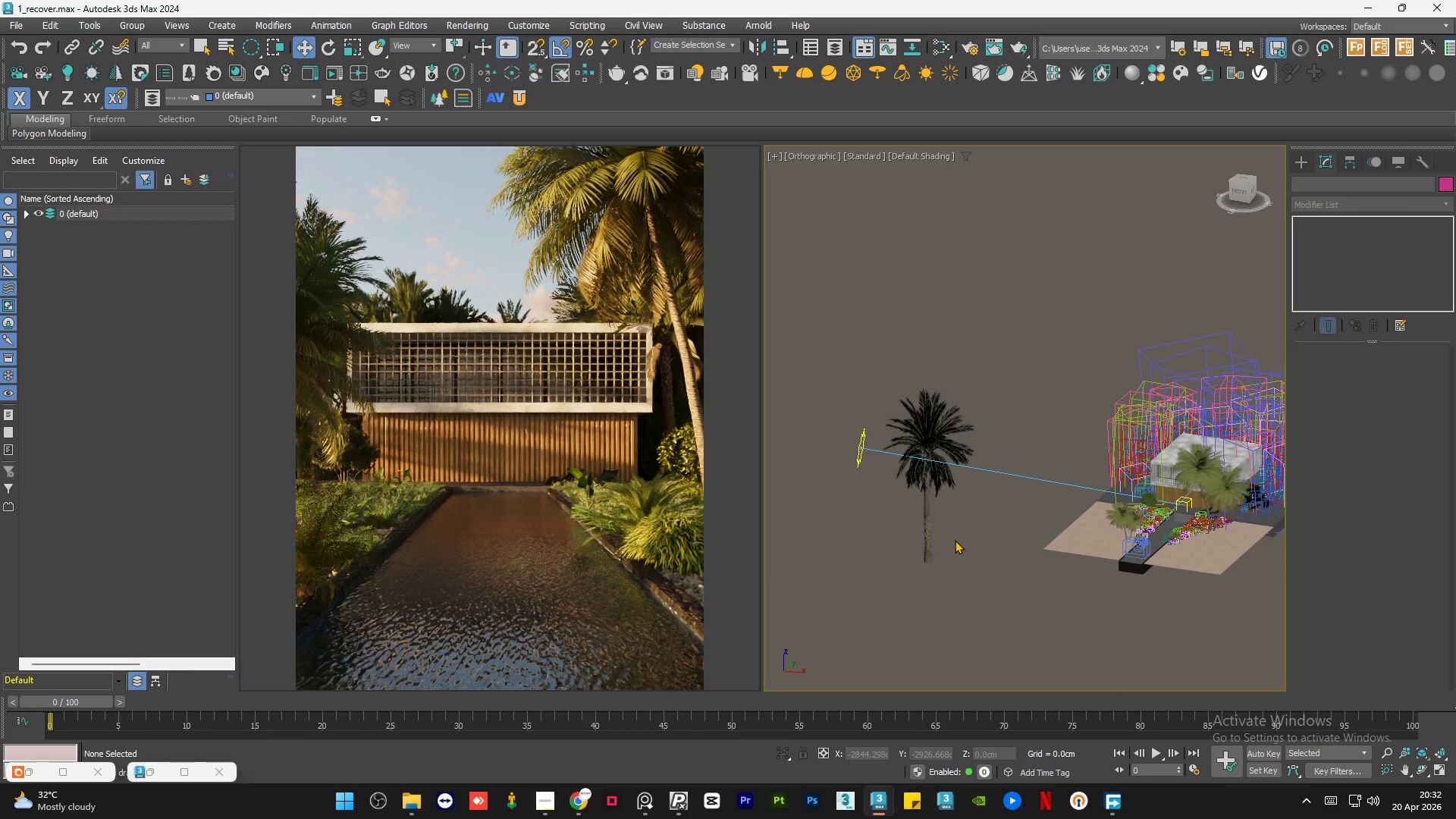 
key(Control+S)
 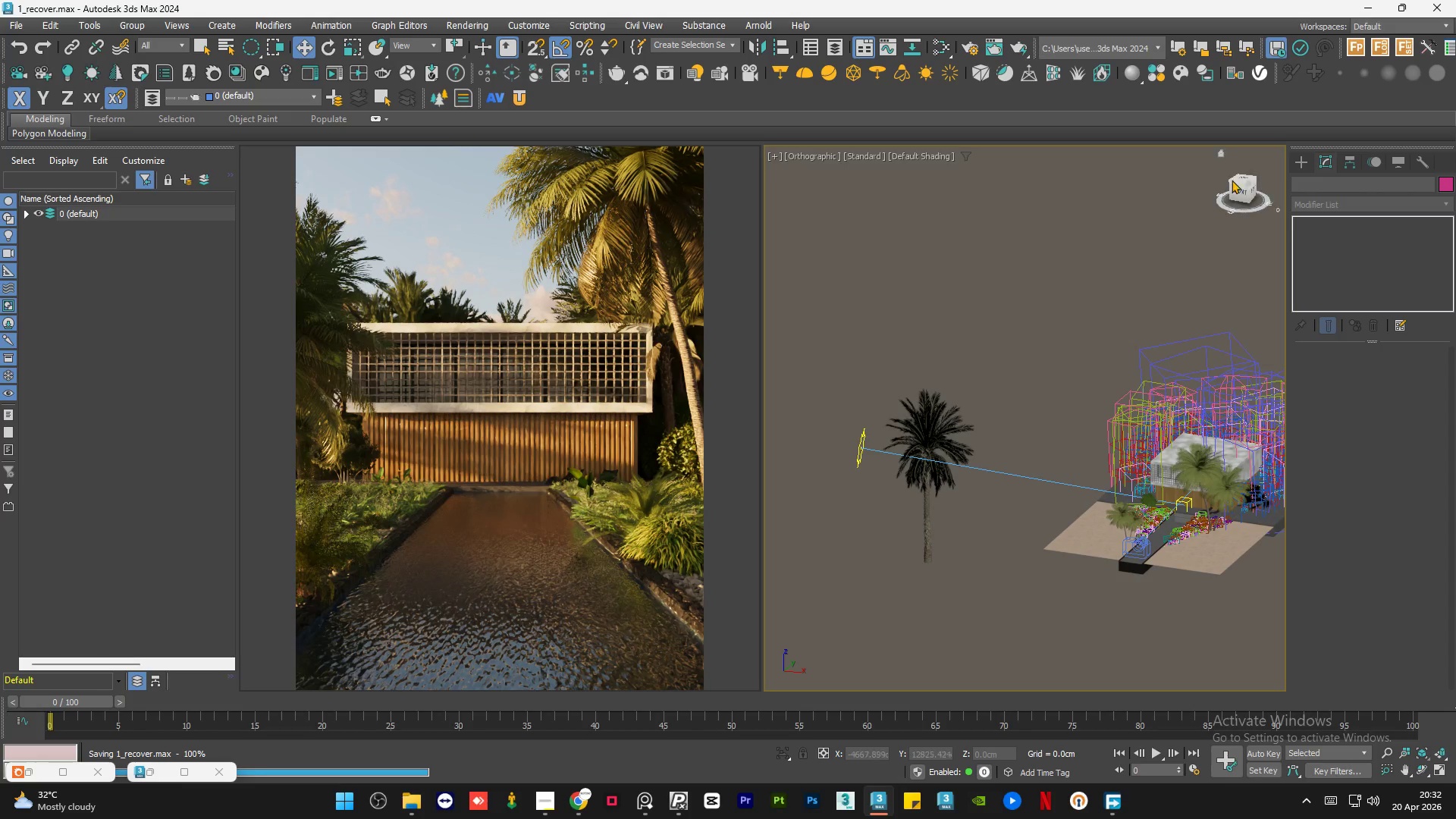 
left_click([1244, 177])
 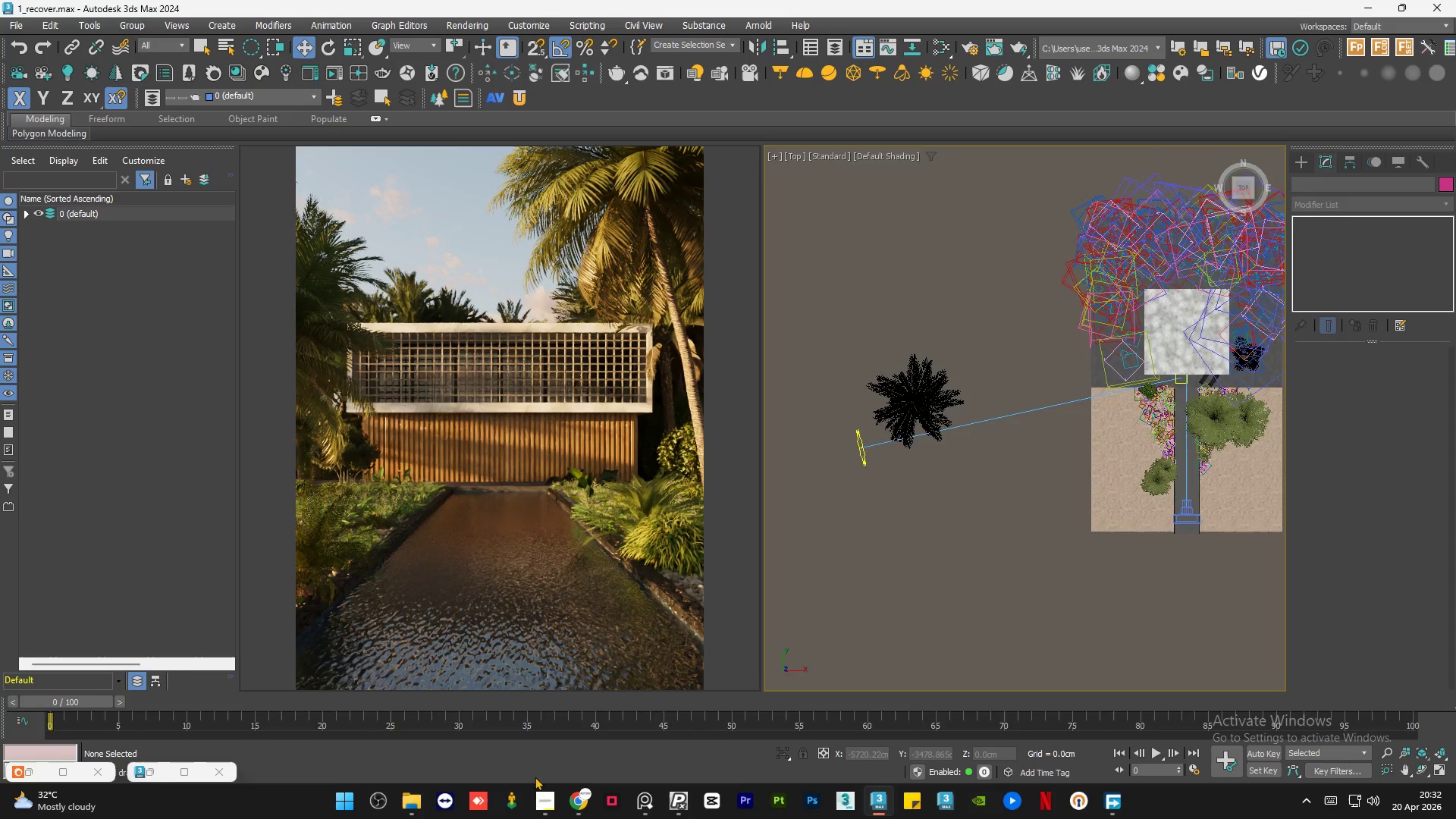 
left_click([542, 813])